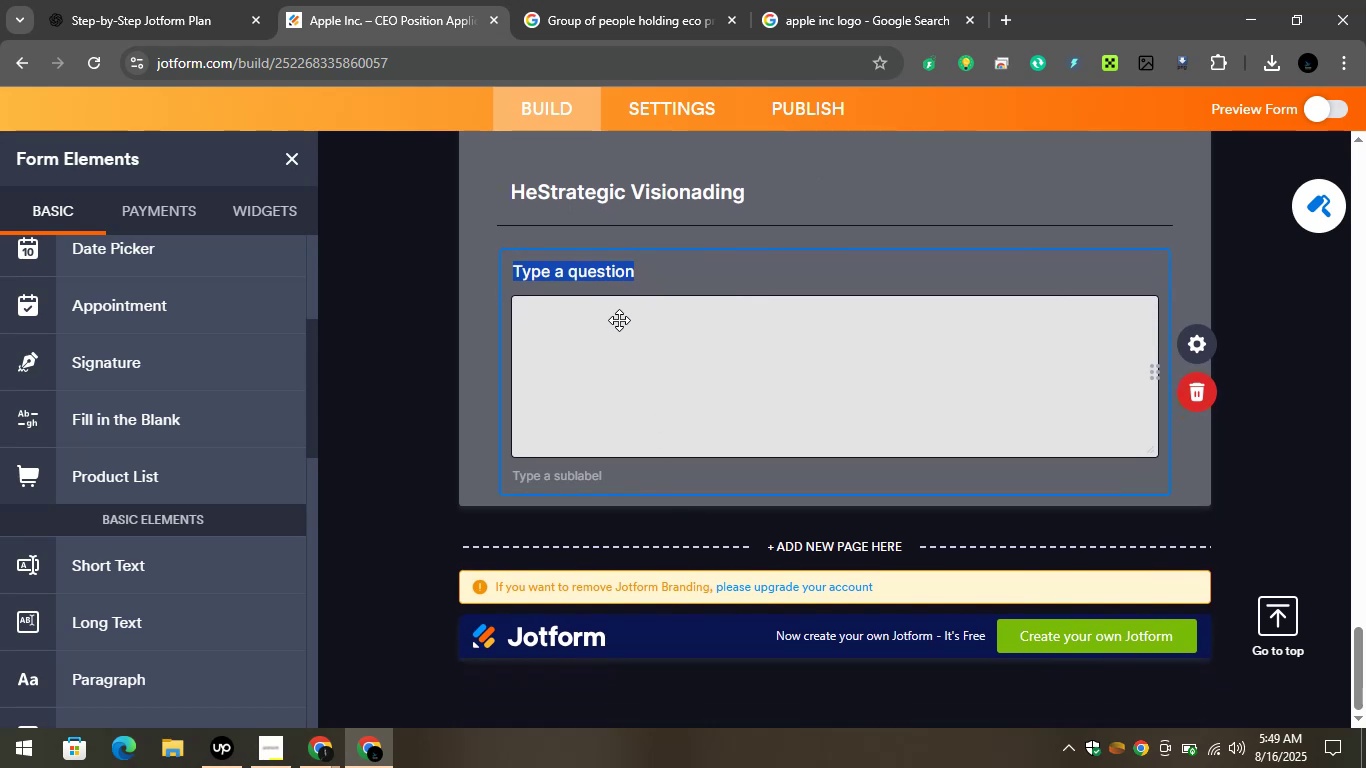 
key(Control+V)
 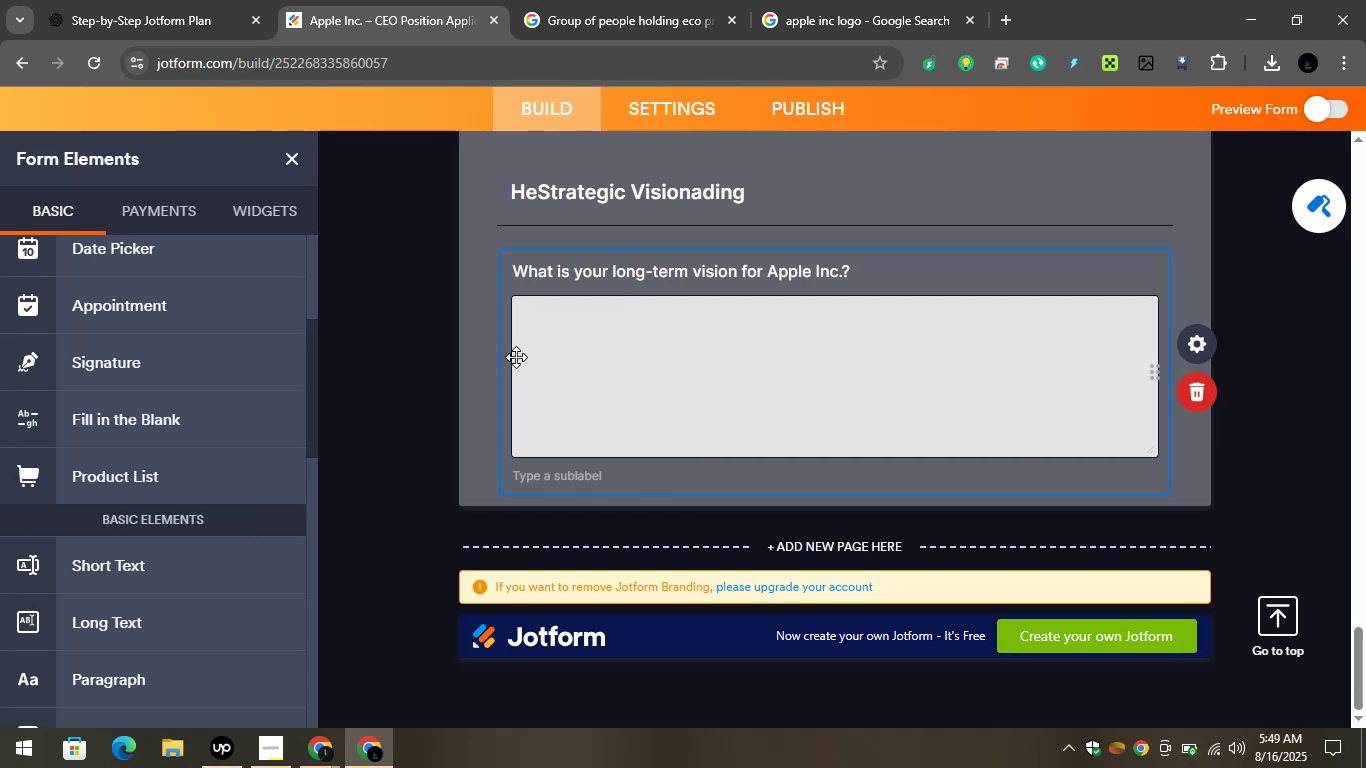 
left_click([472, 335])
 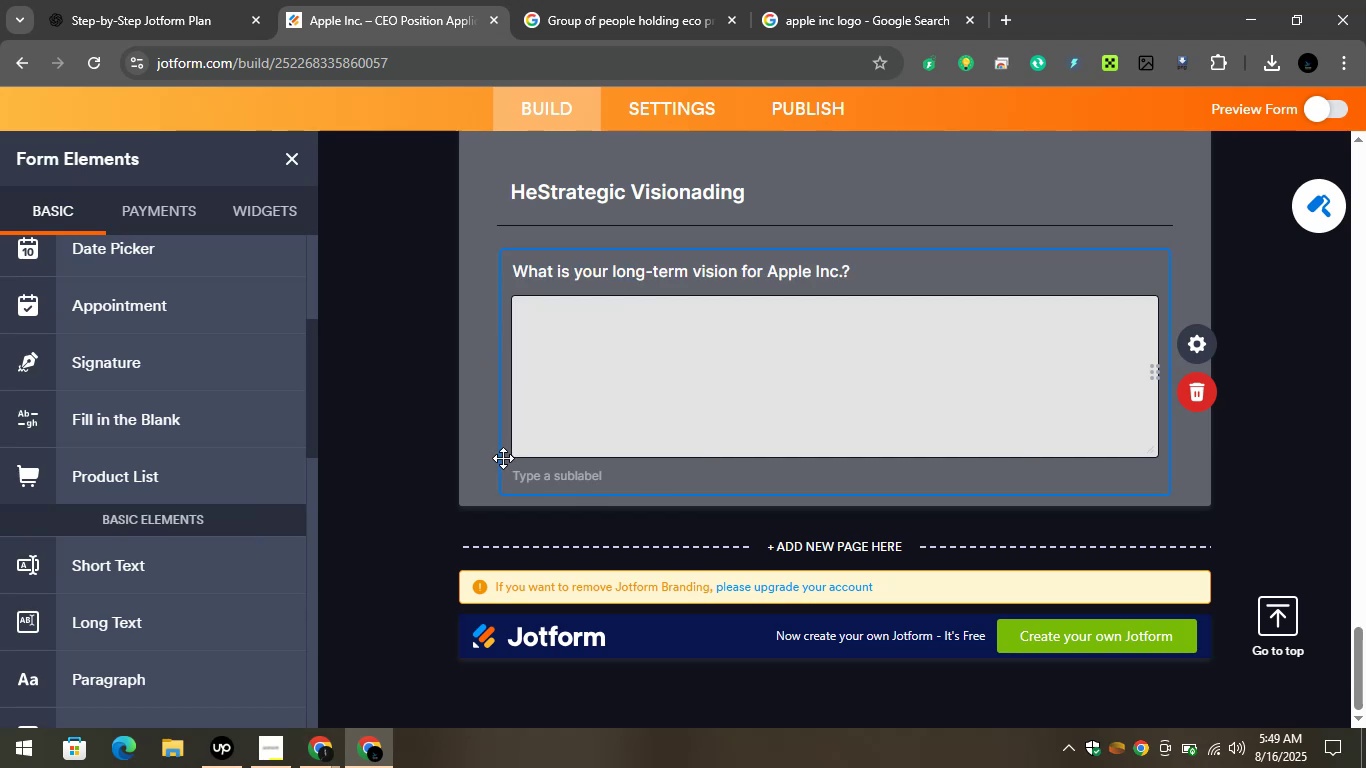 
wait(12.36)
 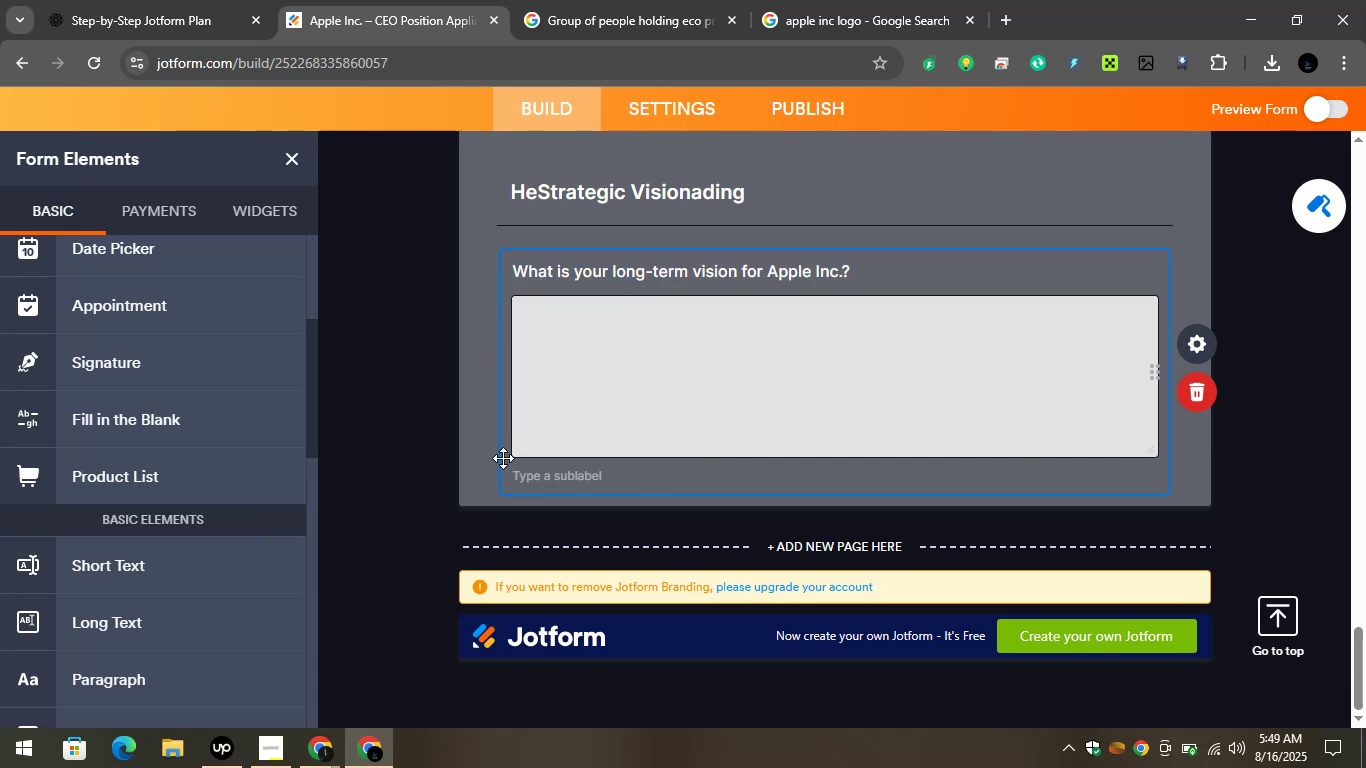 
left_click([335, 727])
 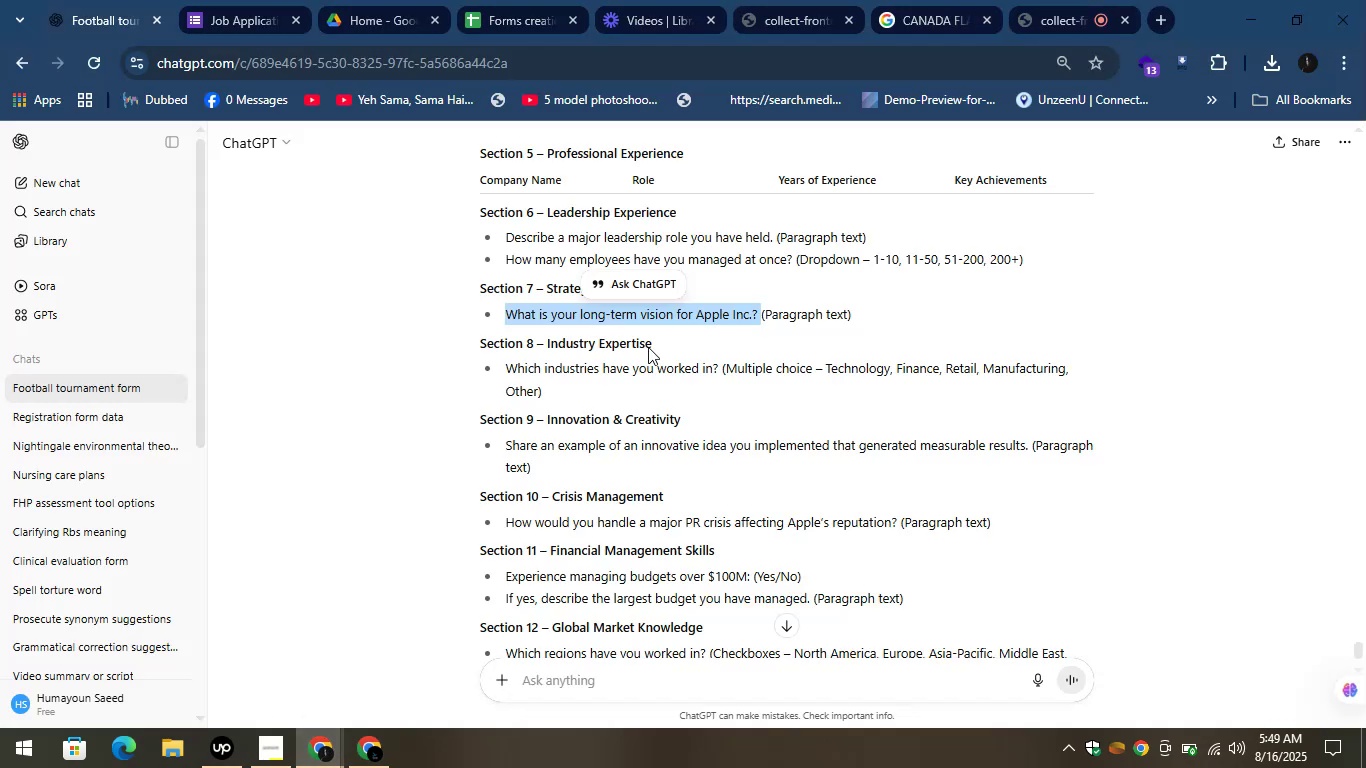 
left_click([645, 329])
 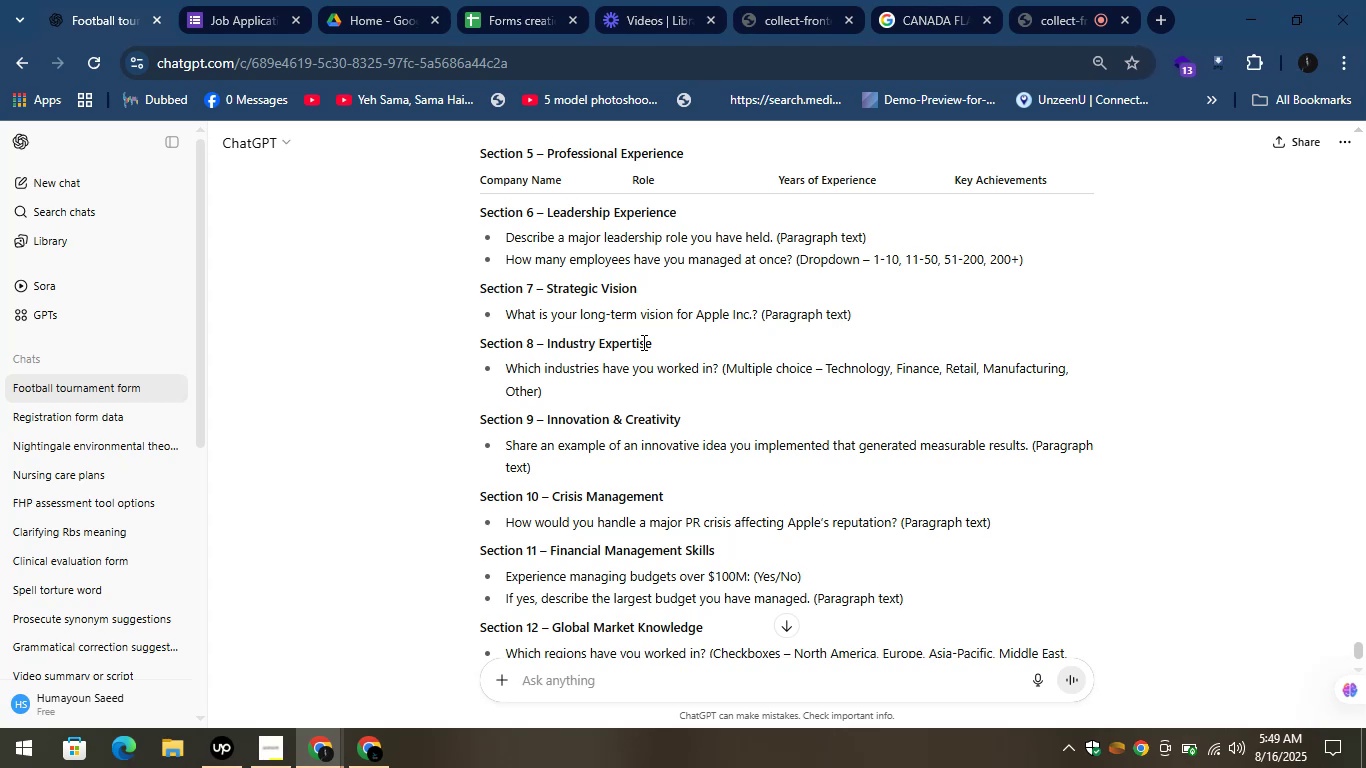 
wait(20.9)
 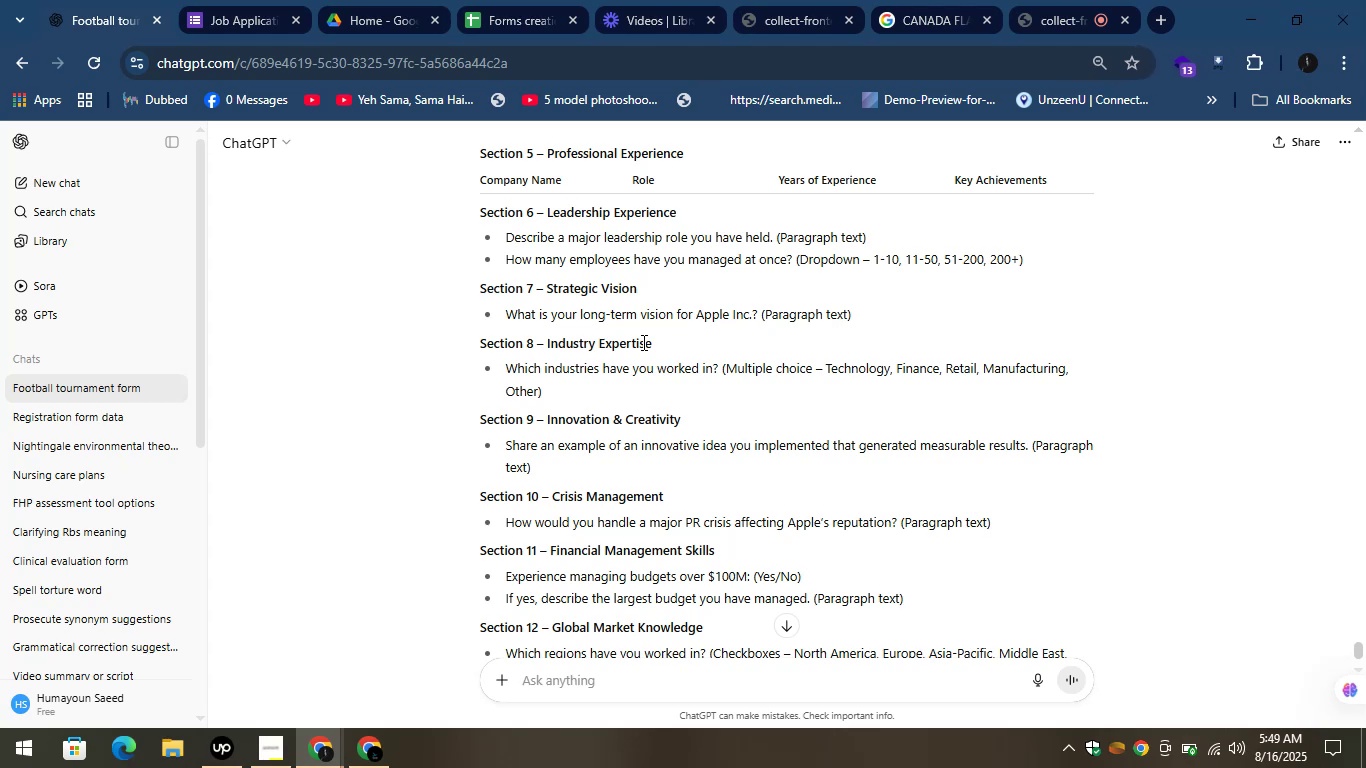 
scroll: coordinate [576, 252], scroll_direction: down, amount: 1.0
 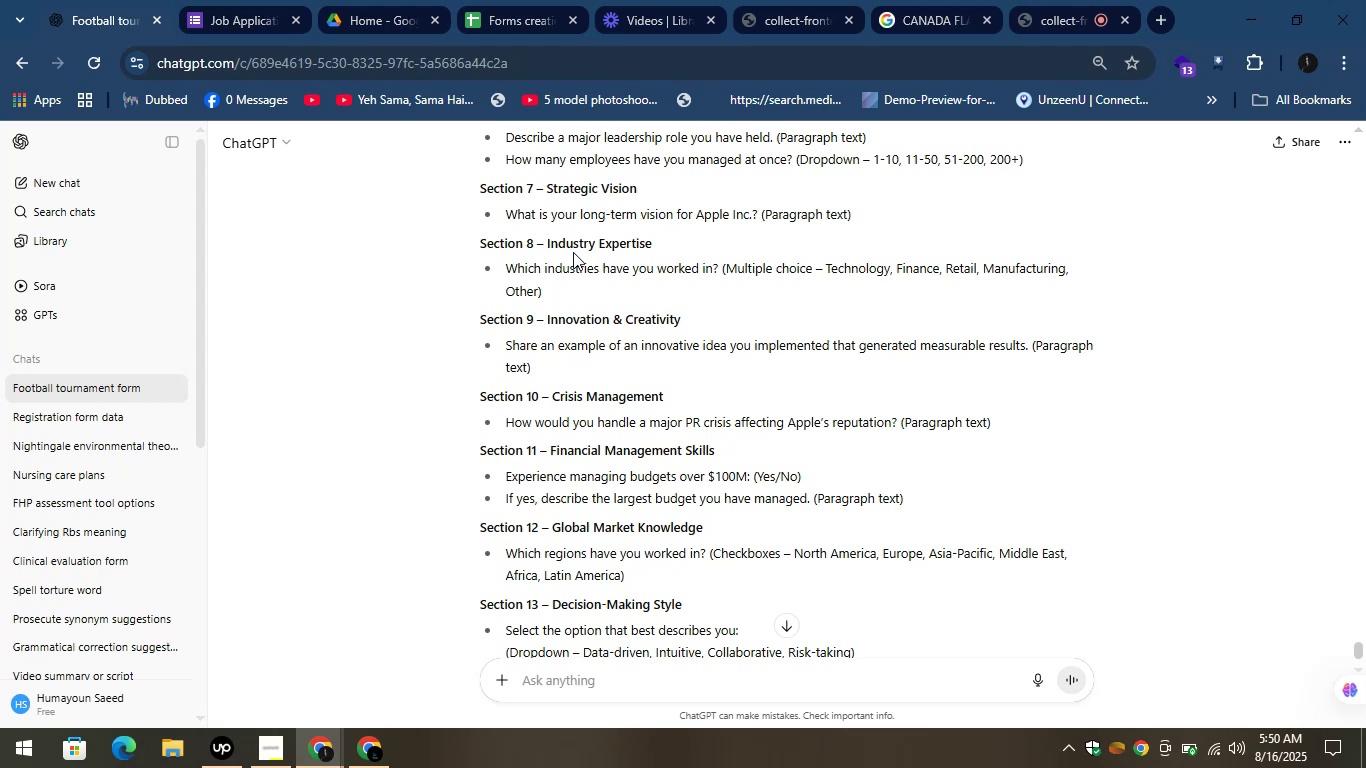 
wait(13.14)
 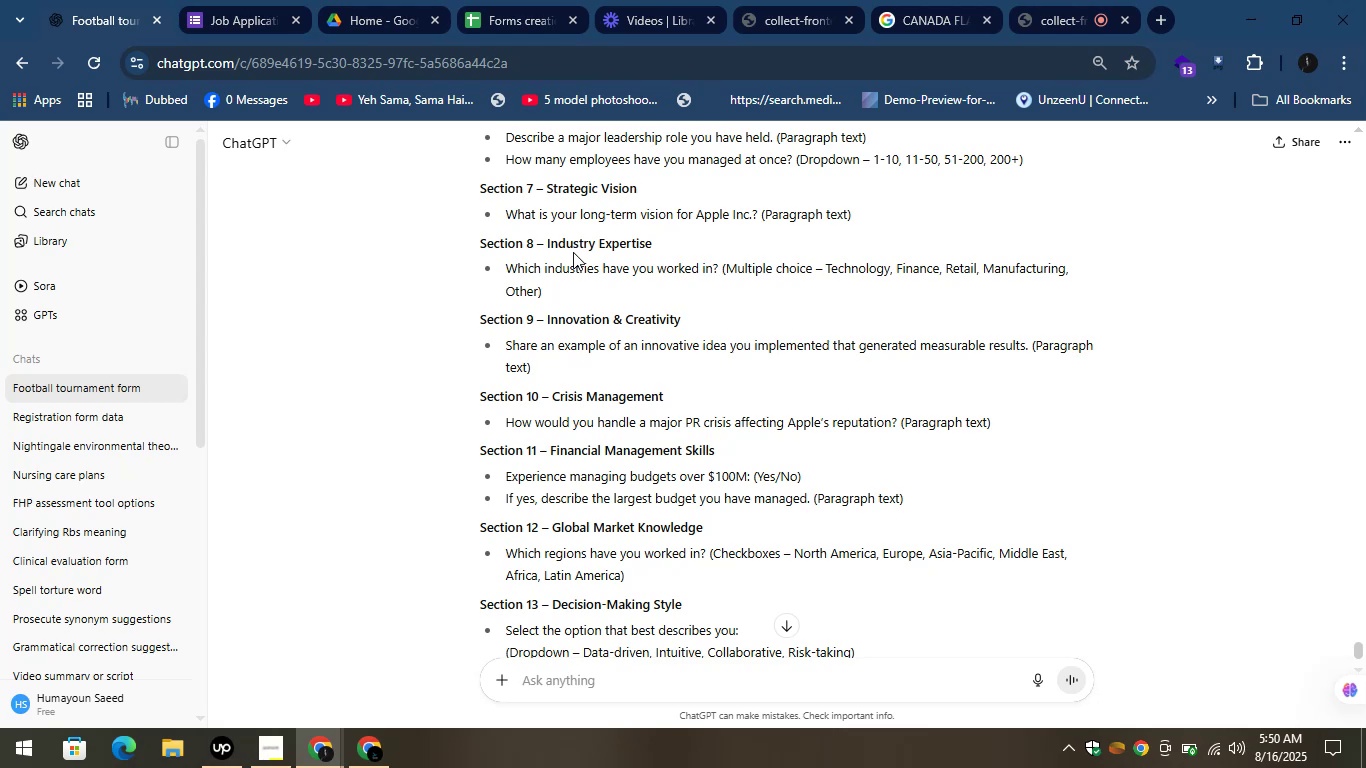 
left_click_drag(start_coordinate=[560, 291], to_coordinate=[502, 261])
 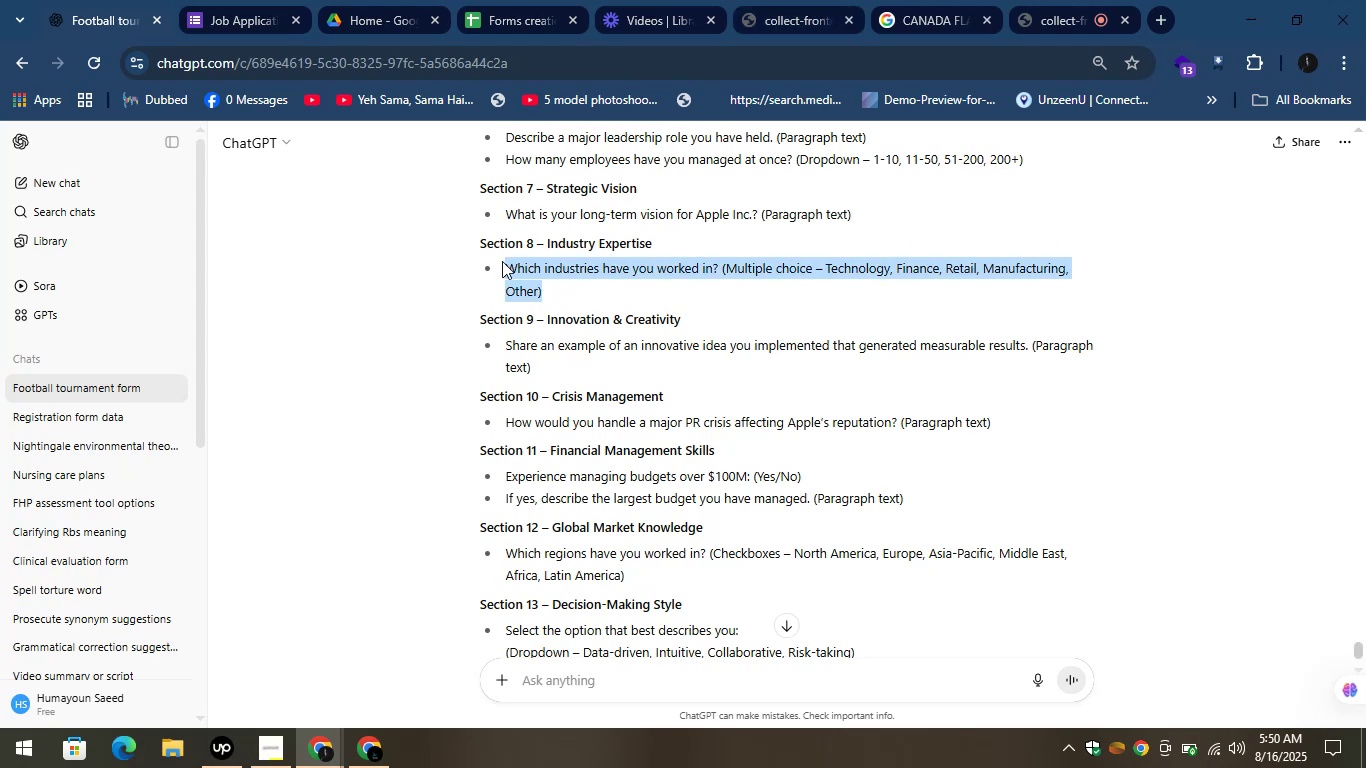 
key(Control+C)
 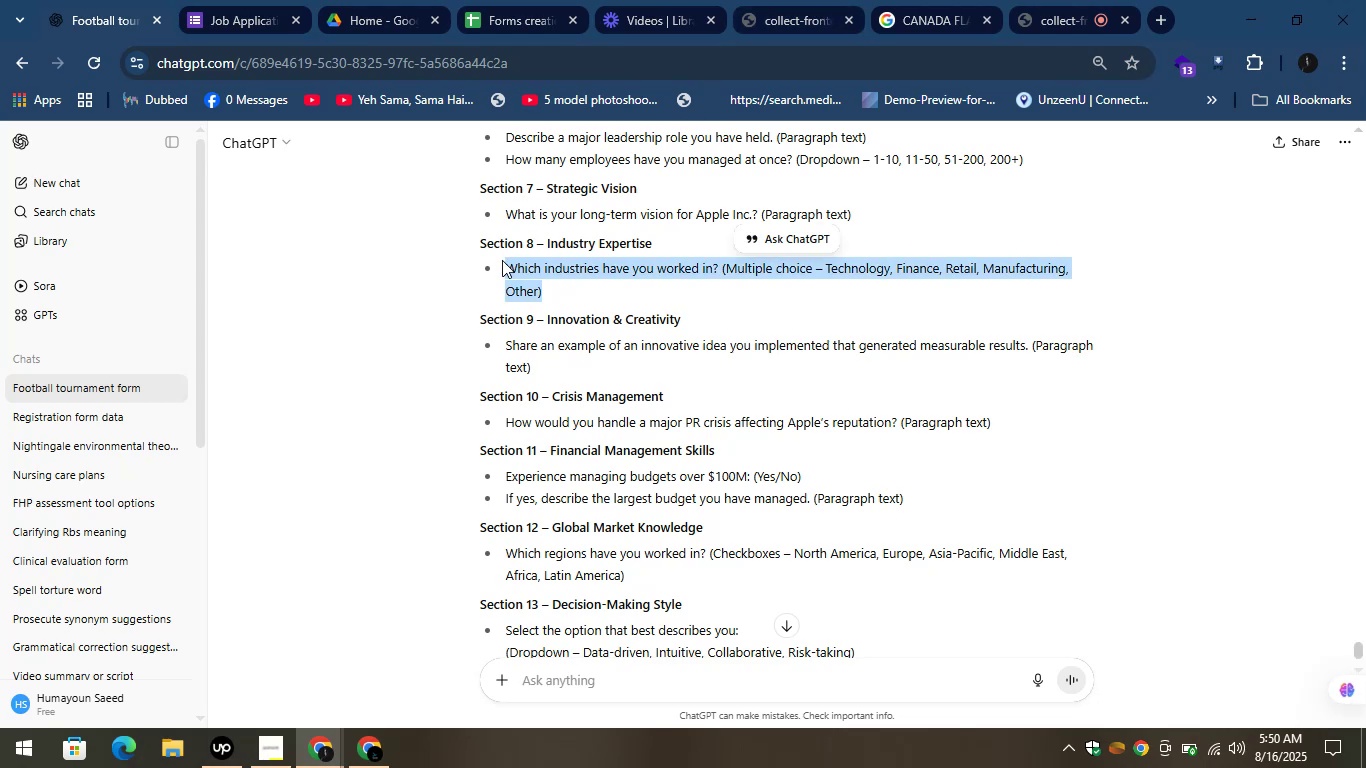 
key(Control+C)
 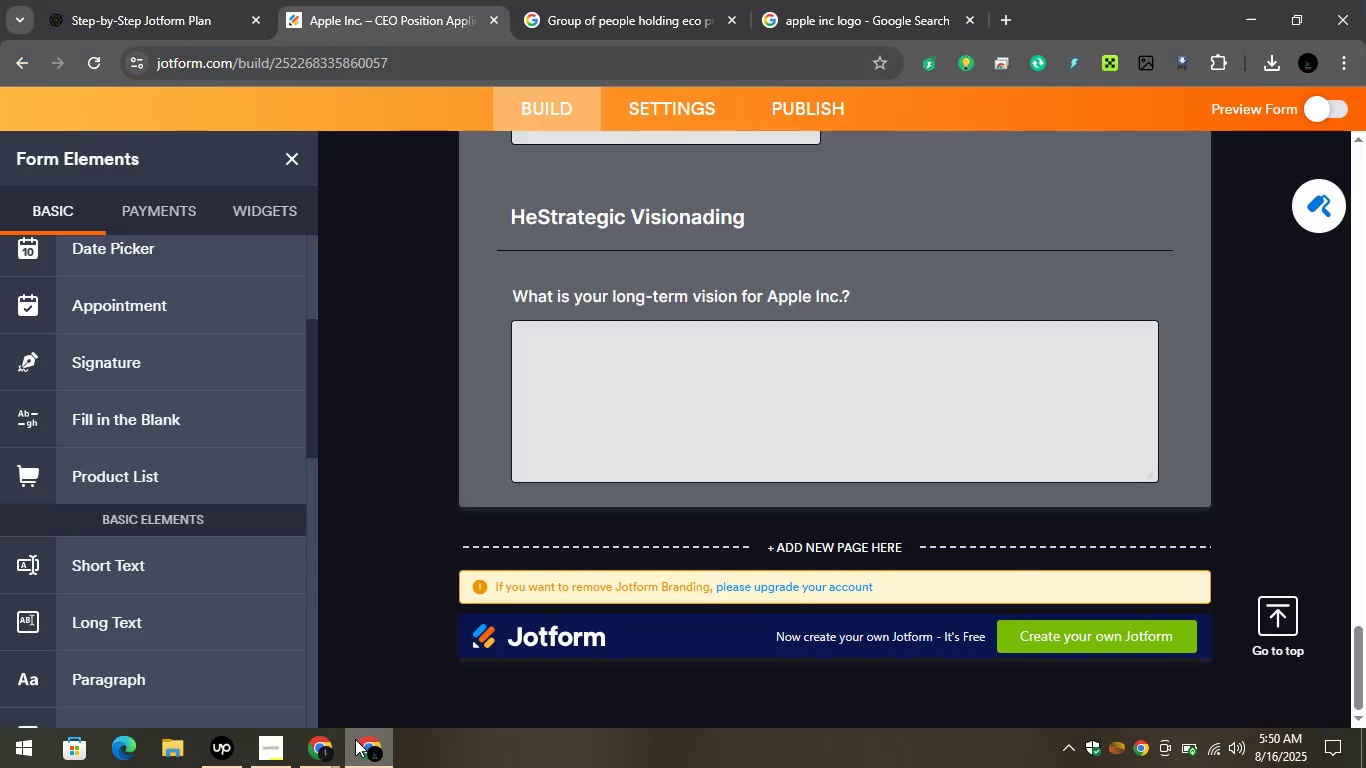 
wait(8.67)
 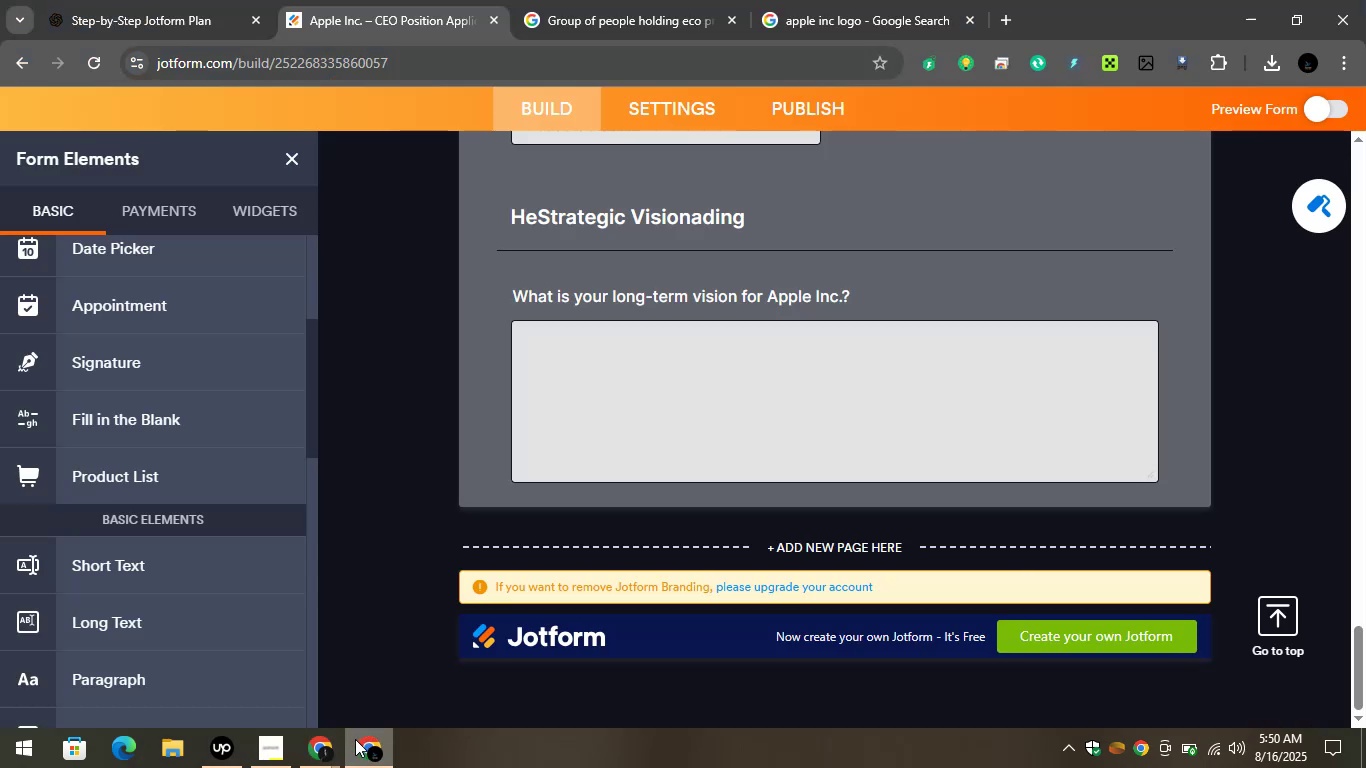 
left_click([327, 747])
 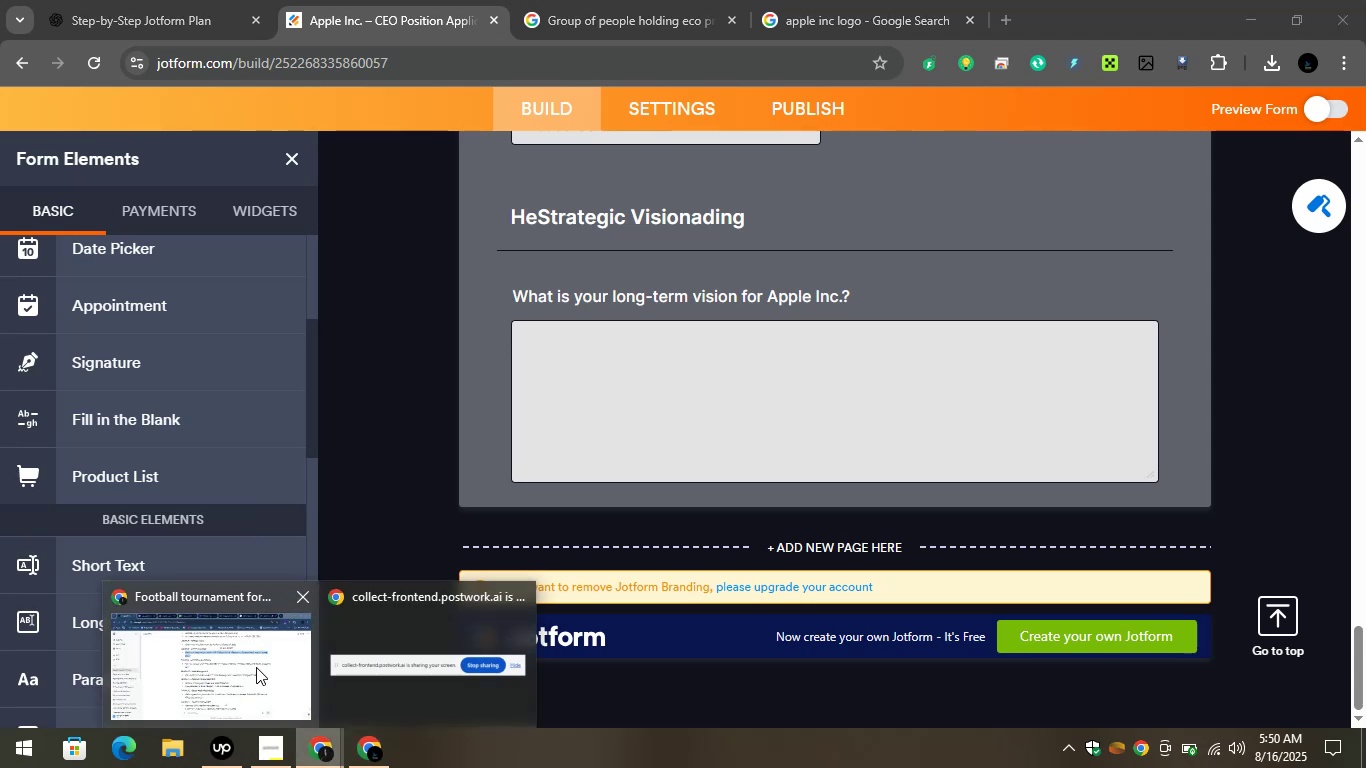 
left_click([230, 651])
 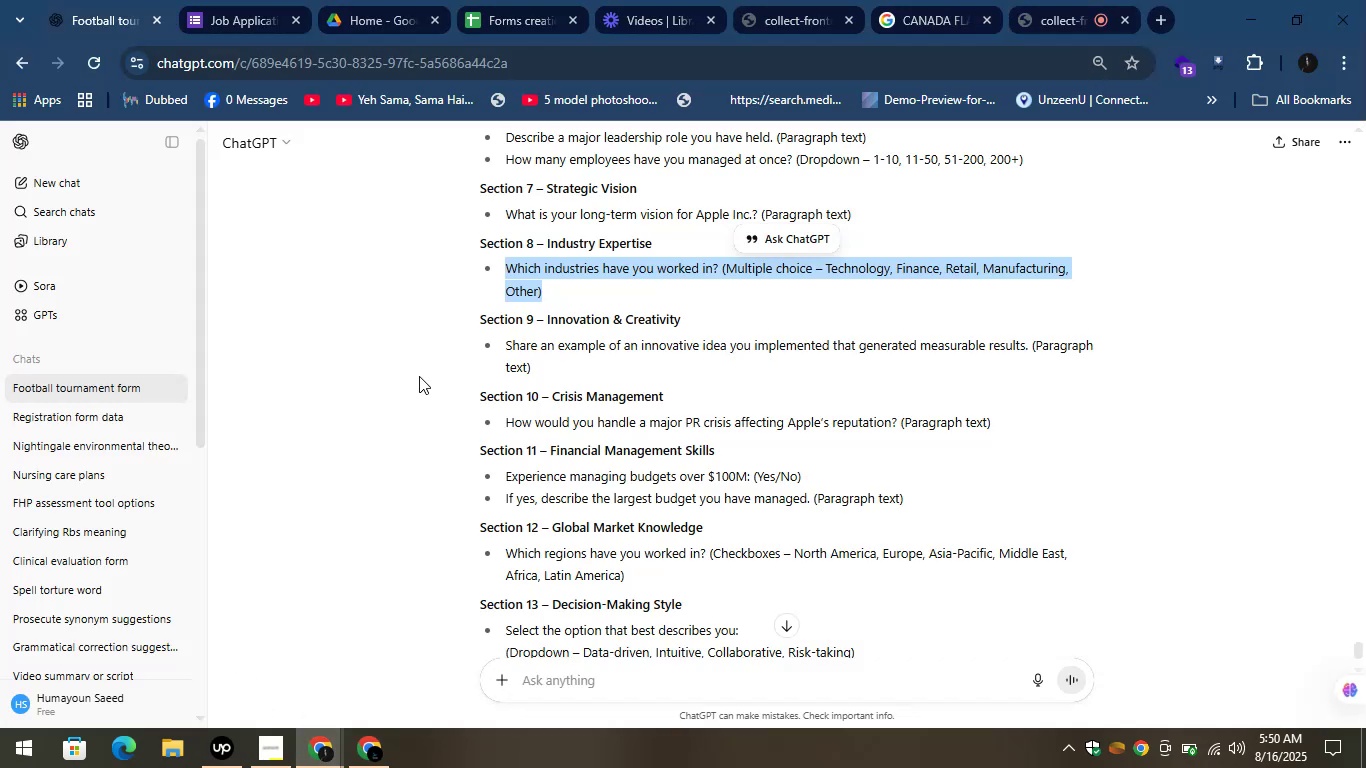 
scroll: coordinate [635, 395], scroll_direction: up, amount: 3.0
 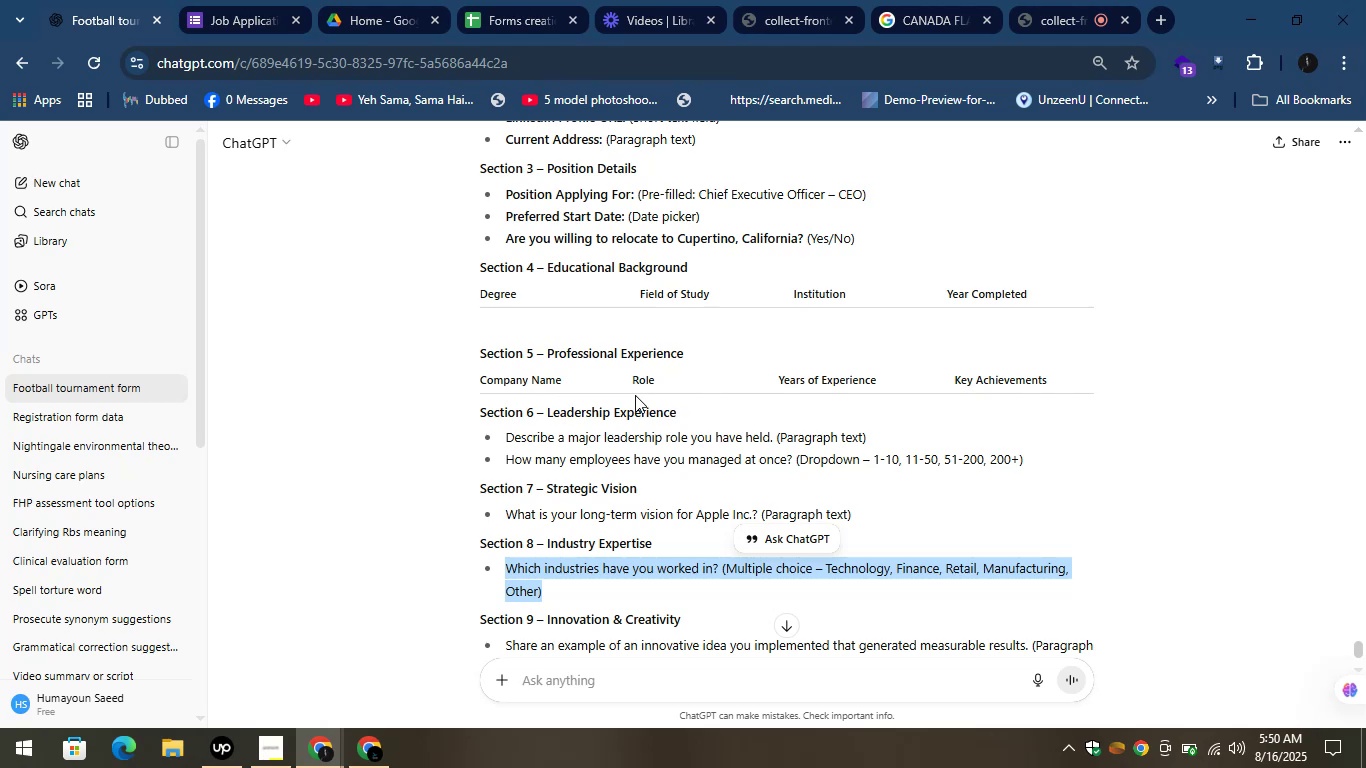 
scroll: coordinate [635, 395], scroll_direction: down, amount: 1.0
 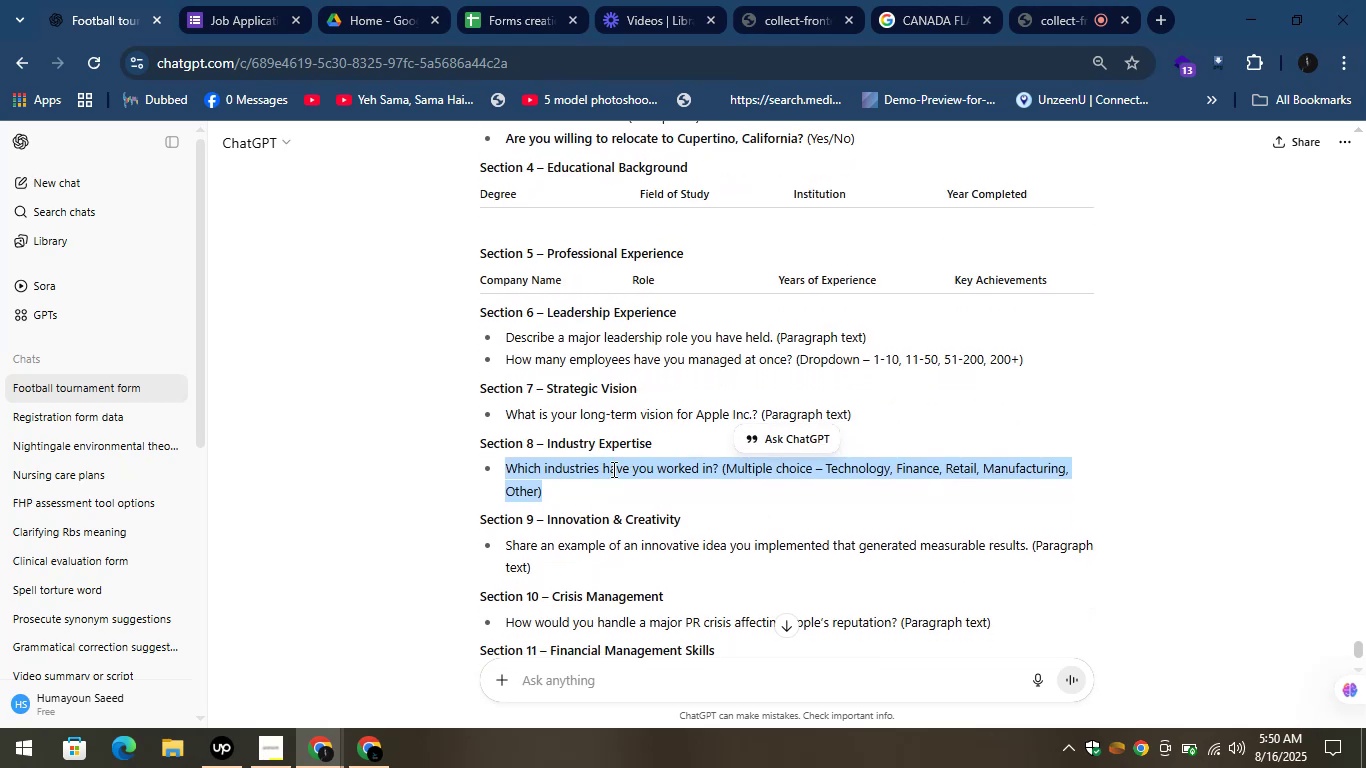 
right_click([609, 474])
 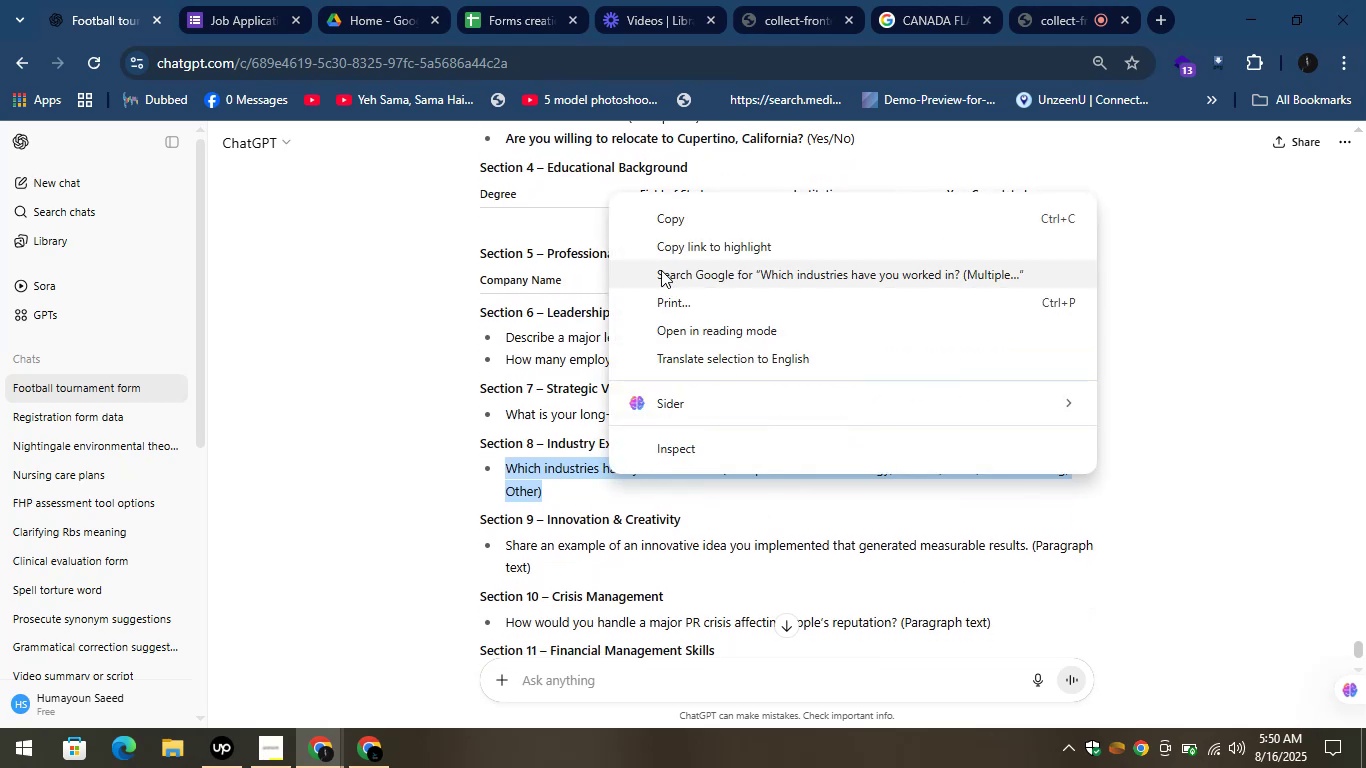 
left_click([662, 233])
 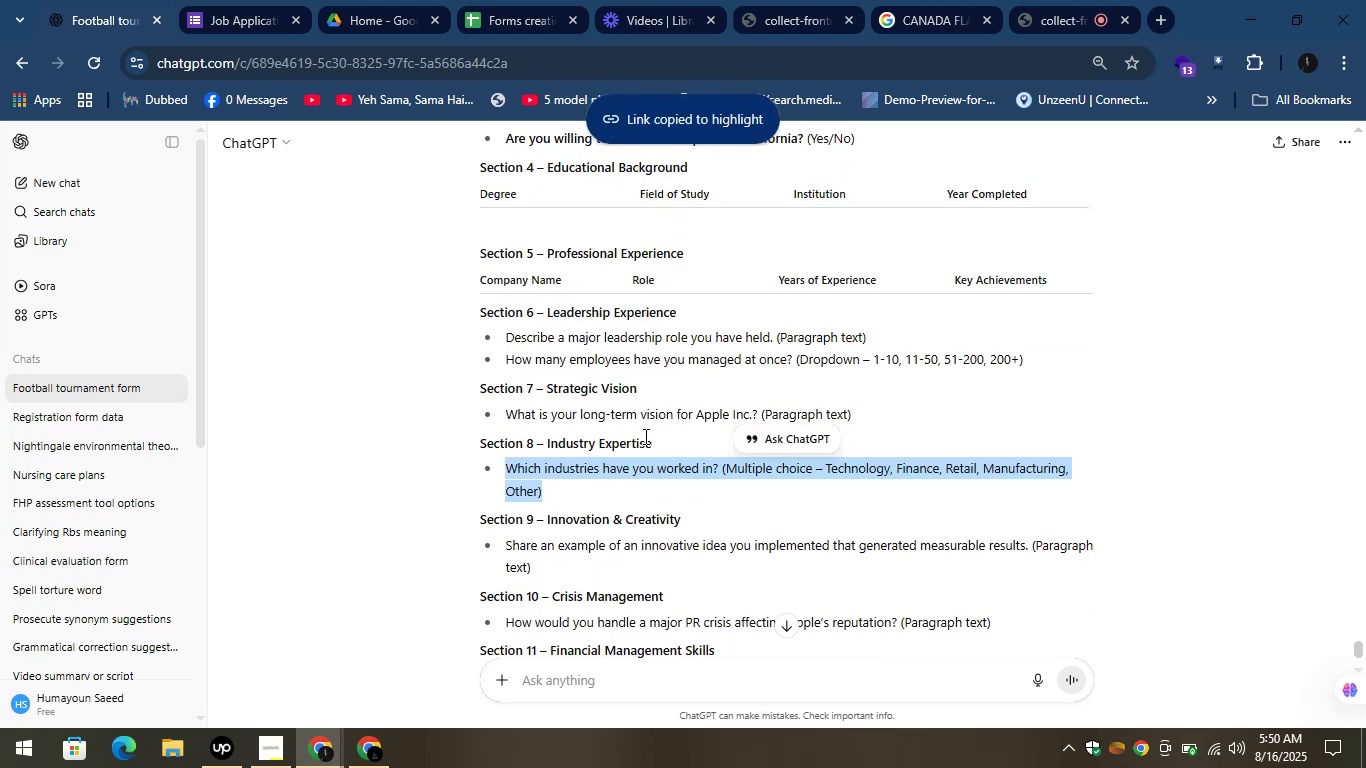 
left_click_drag(start_coordinate=[653, 436], to_coordinate=[548, 446])
 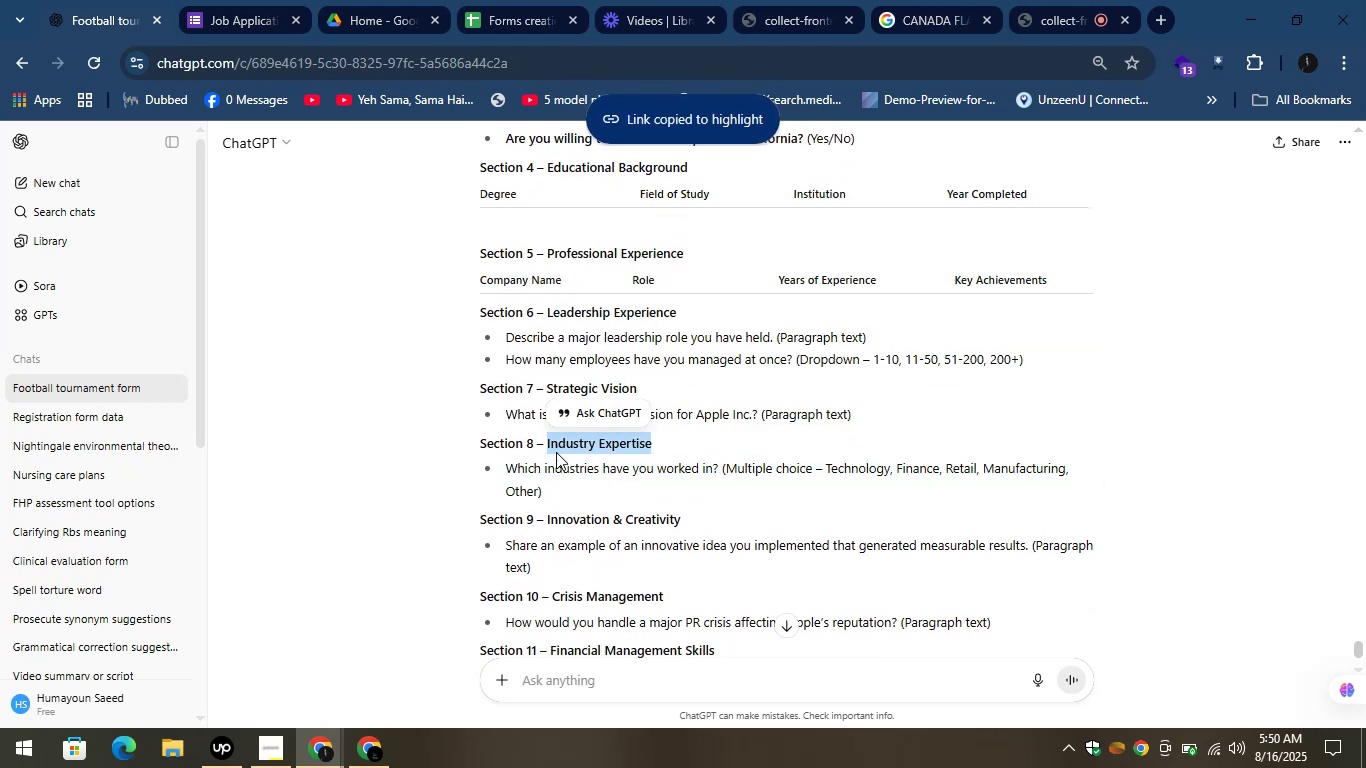 
key(Control+C)
 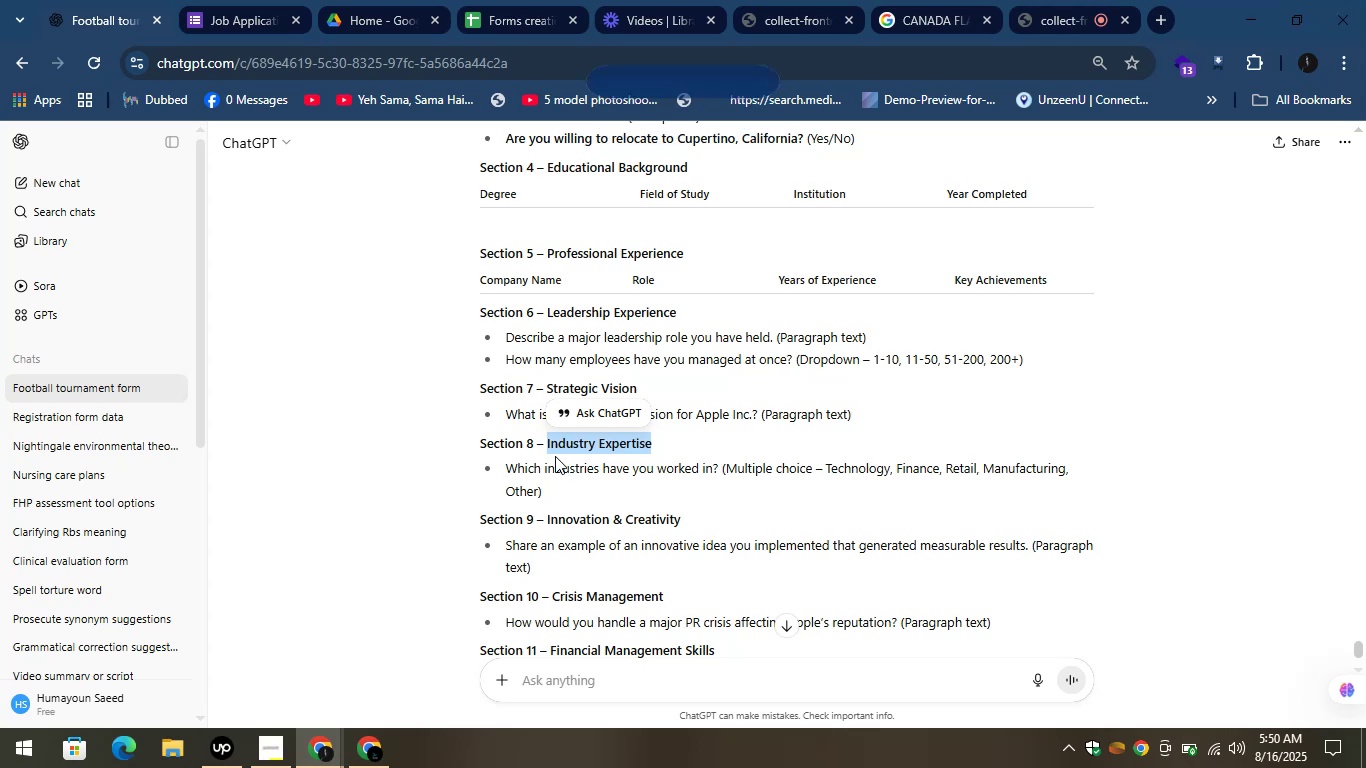 
key(Control+C)
 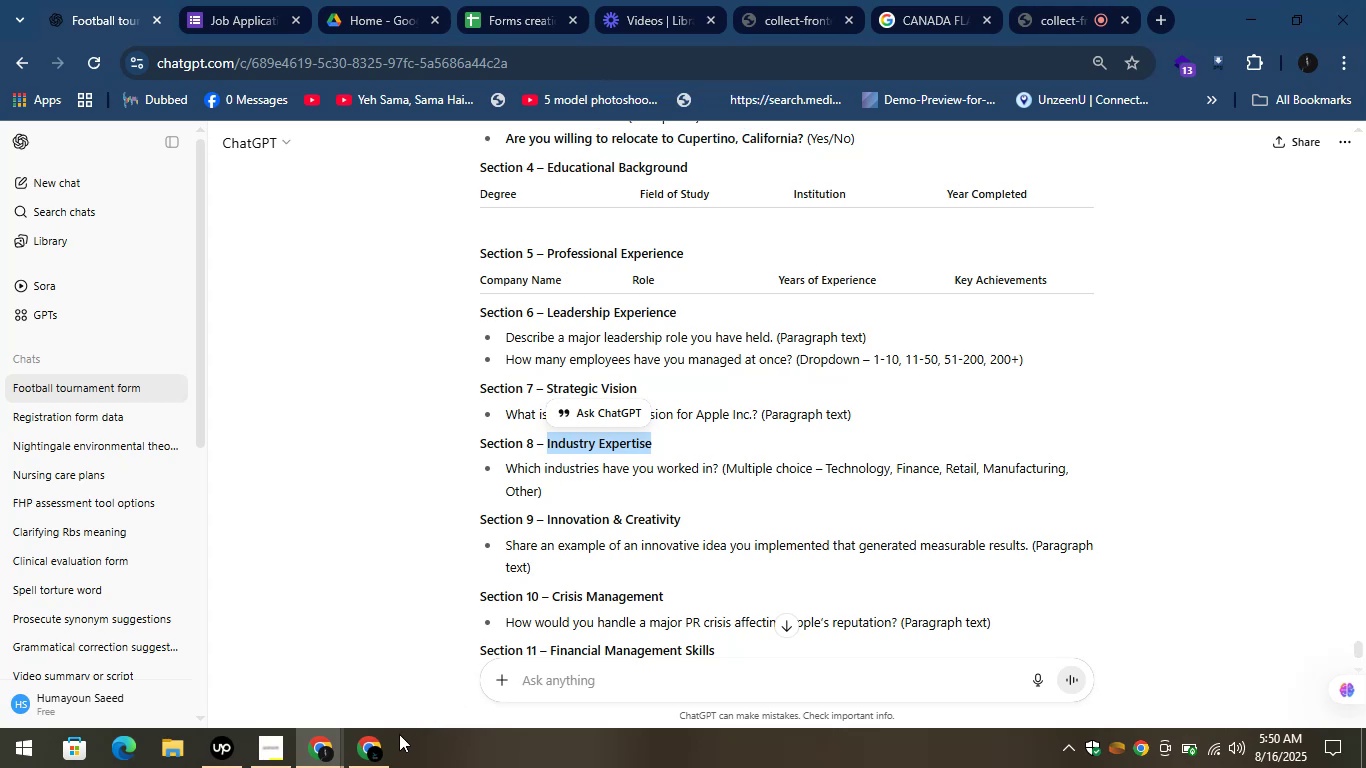 
left_click([394, 734])
 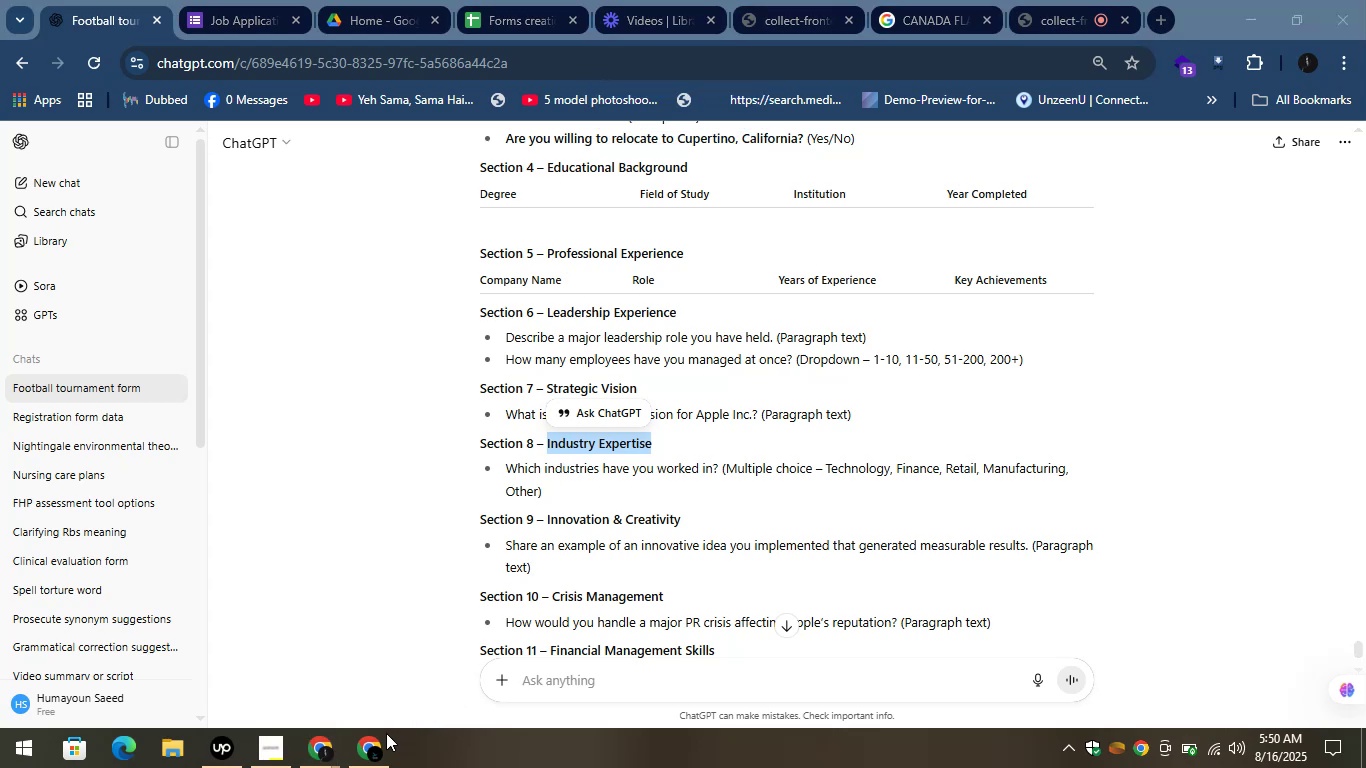 
left_click([386, 733])
 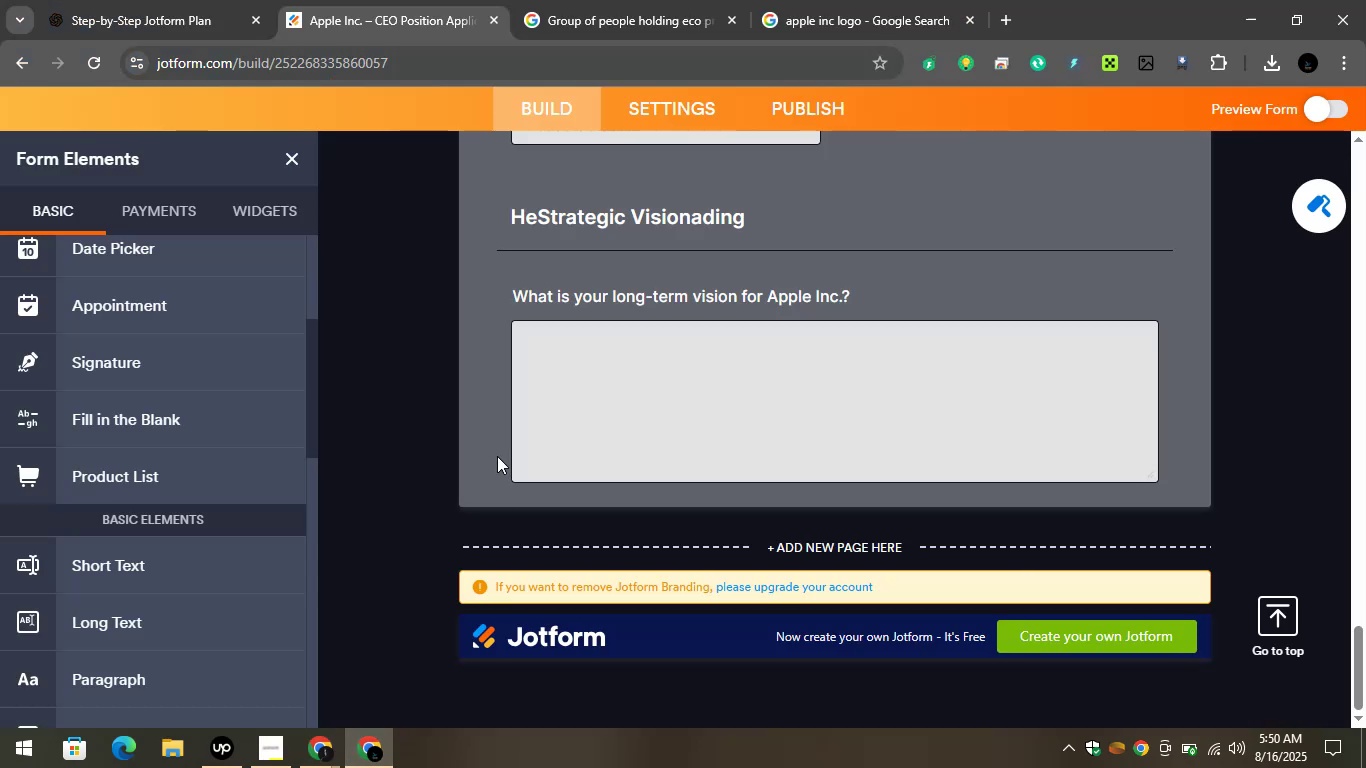 
scroll: coordinate [497, 454], scroll_direction: up, amount: 3.0
 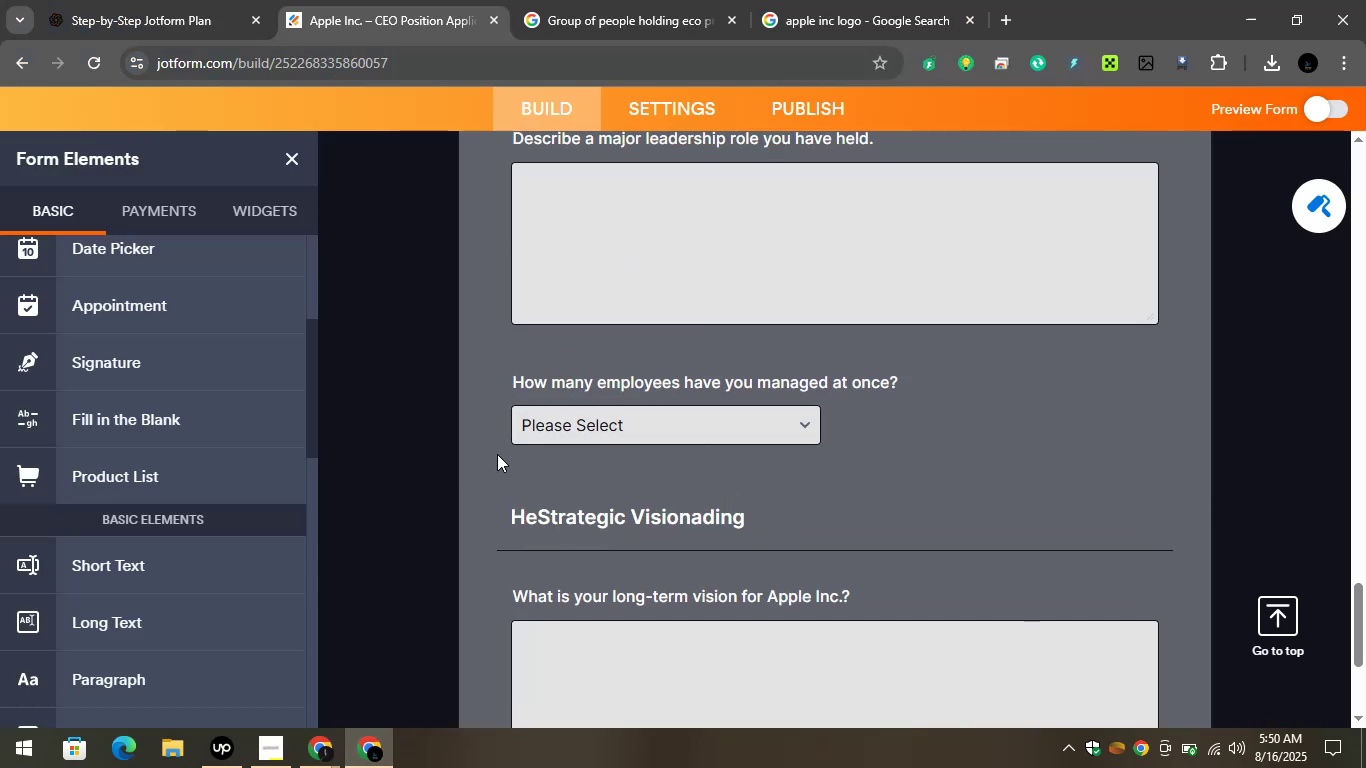 
scroll: coordinate [499, 454], scroll_direction: down, amount: 3.0
 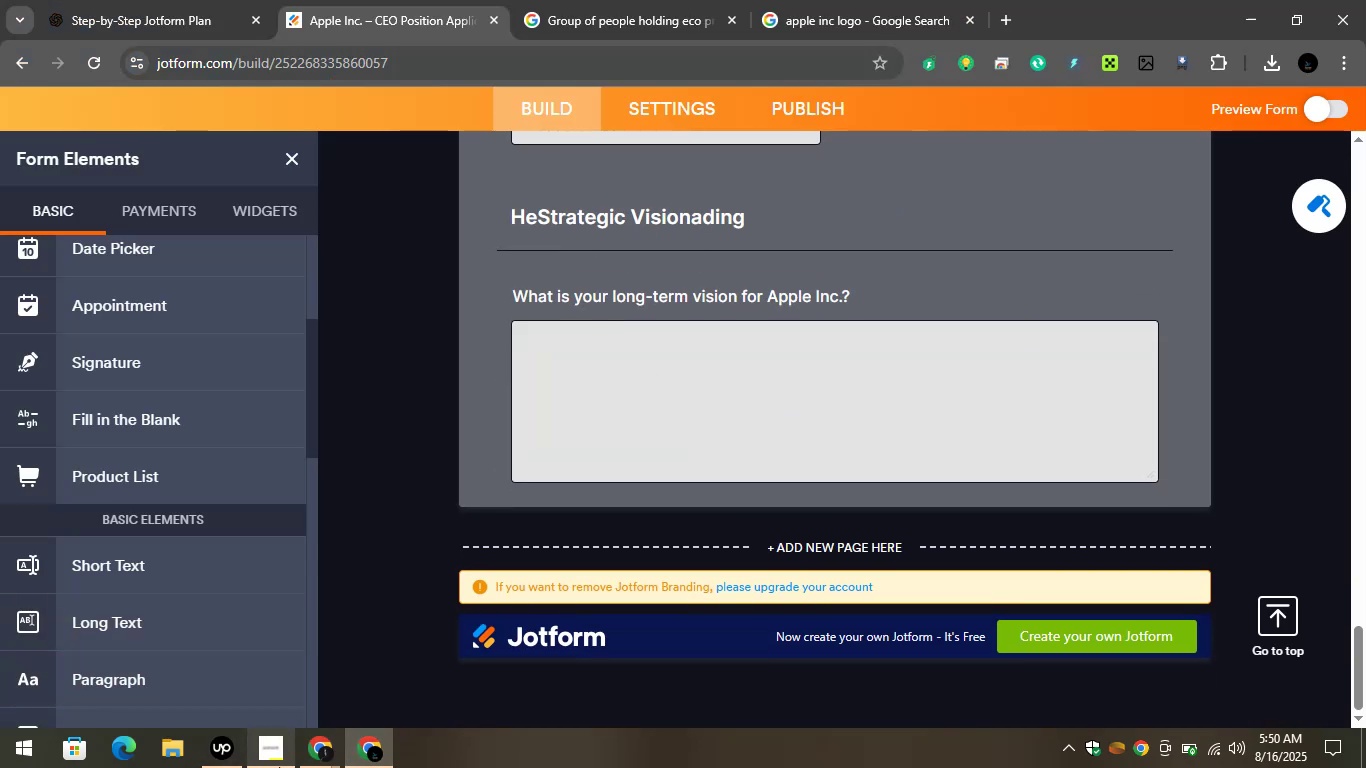 
left_click([313, 762])
 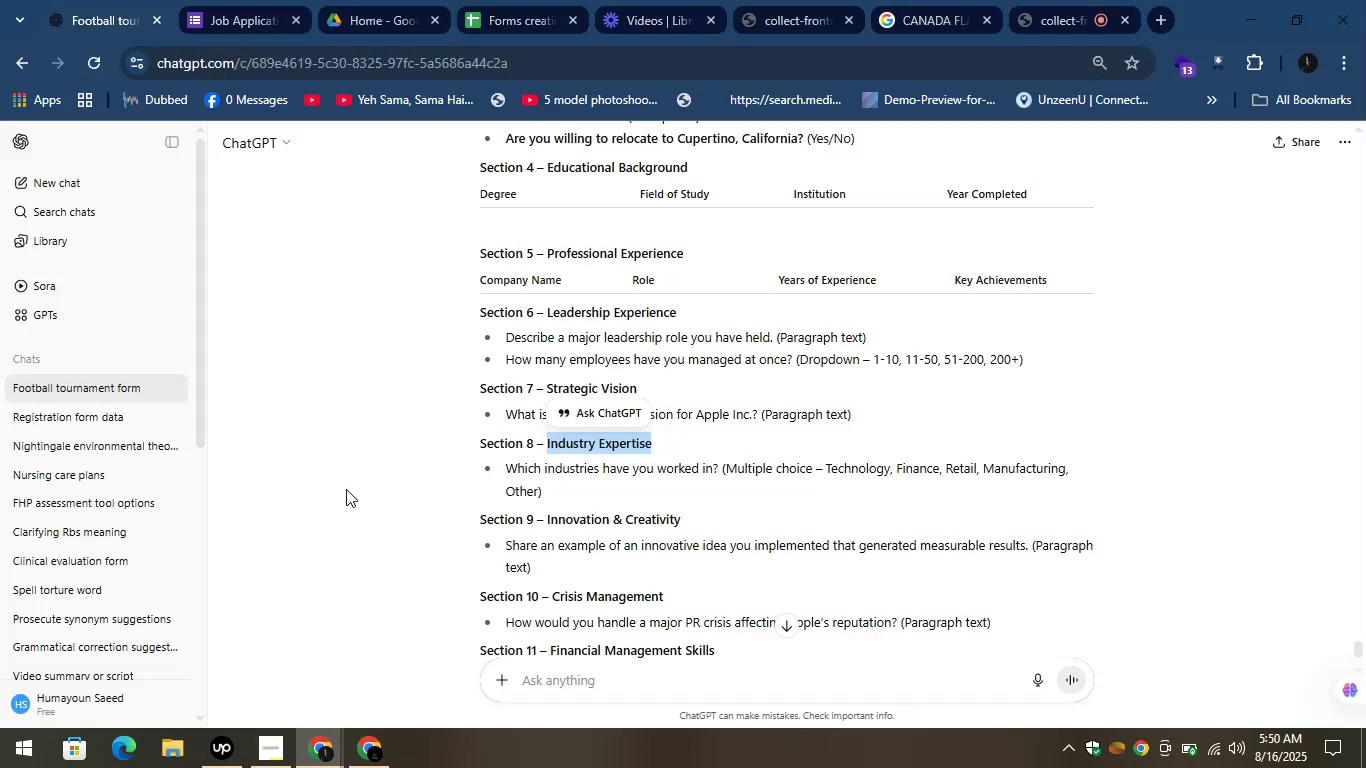 
scroll: coordinate [554, 438], scroll_direction: down, amount: 1.0
 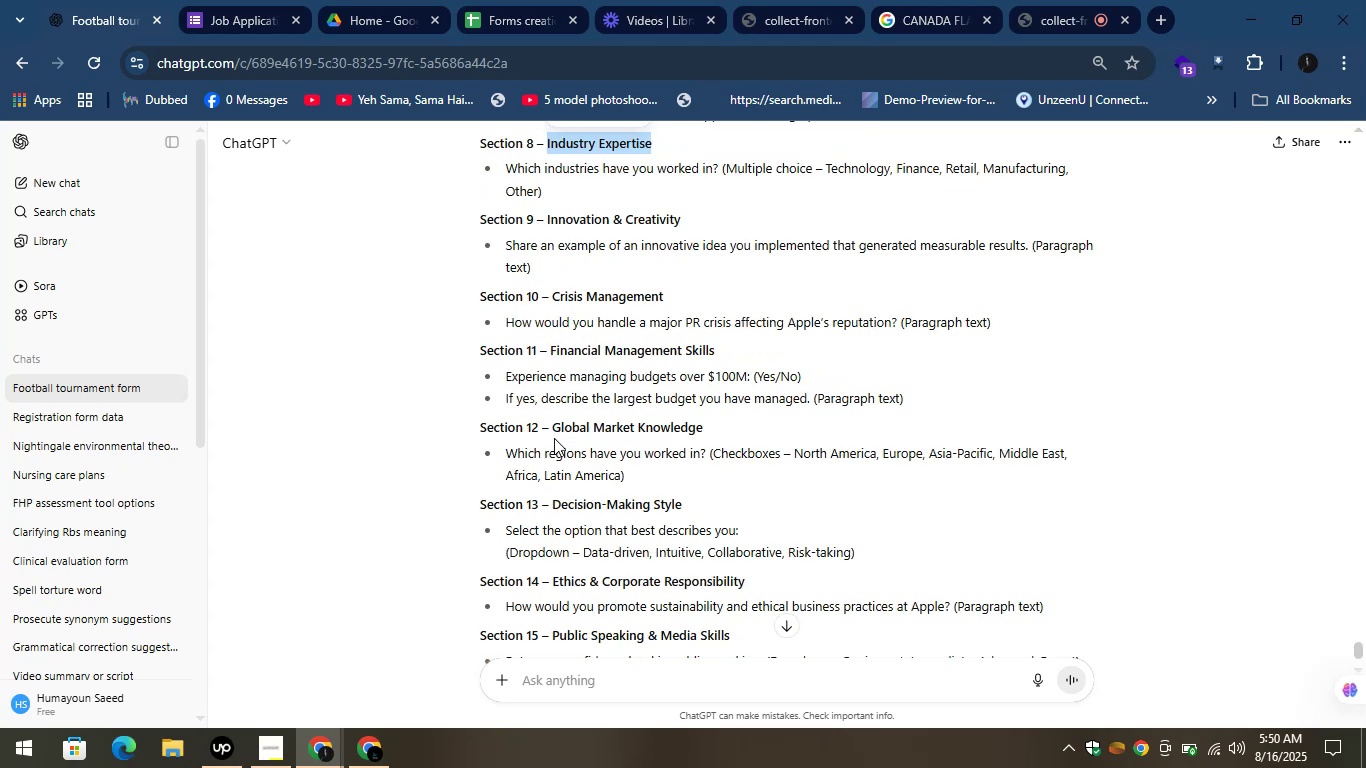 
scroll: coordinate [554, 438], scroll_direction: up, amount: 5.0
 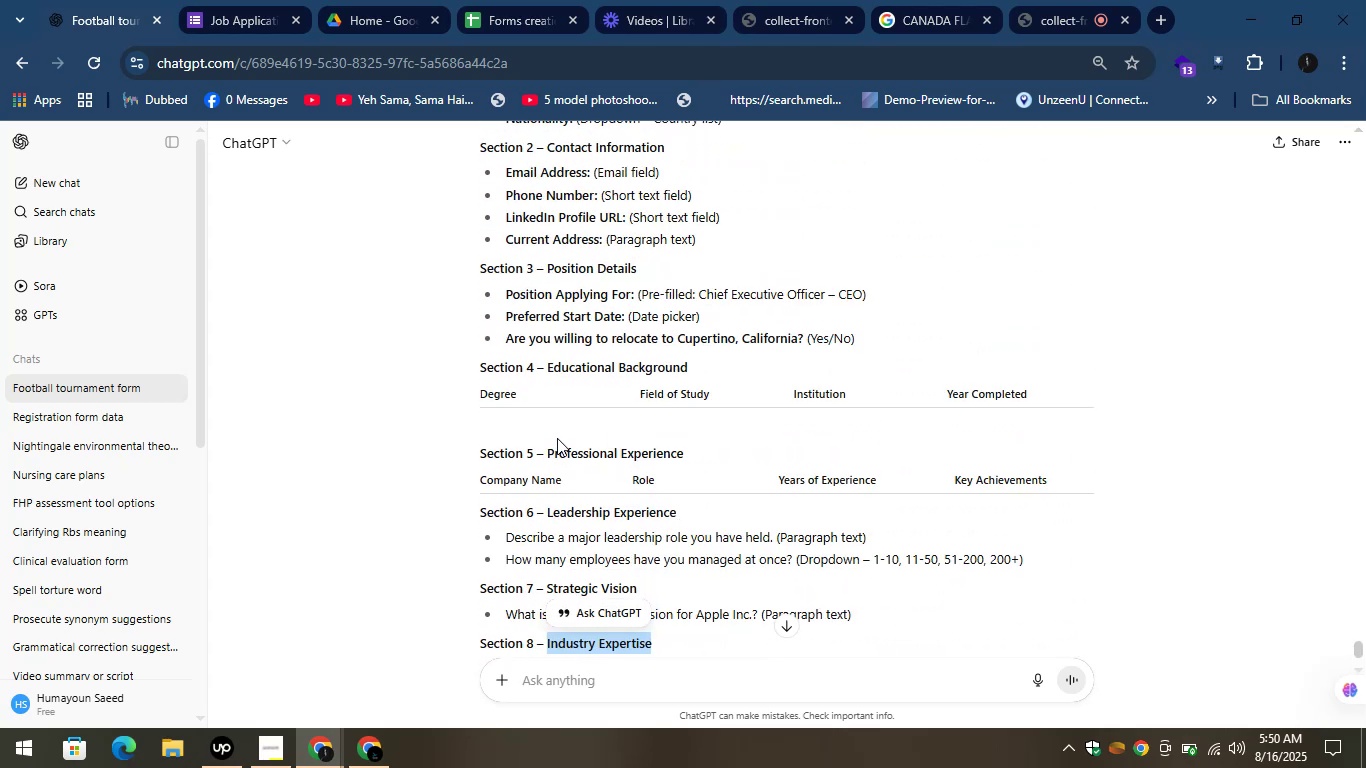 
scroll: coordinate [557, 438], scroll_direction: down, amount: 1.0
 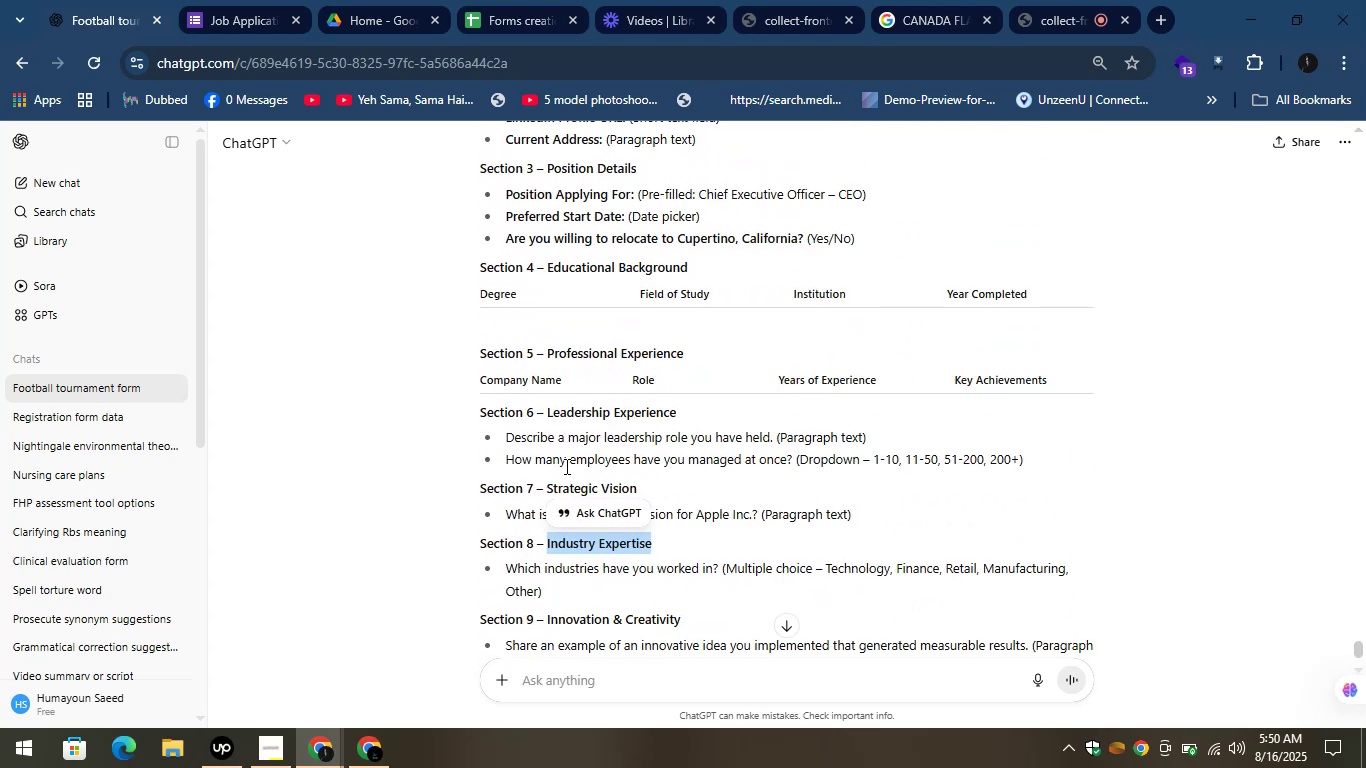 
right_click([619, 544])
 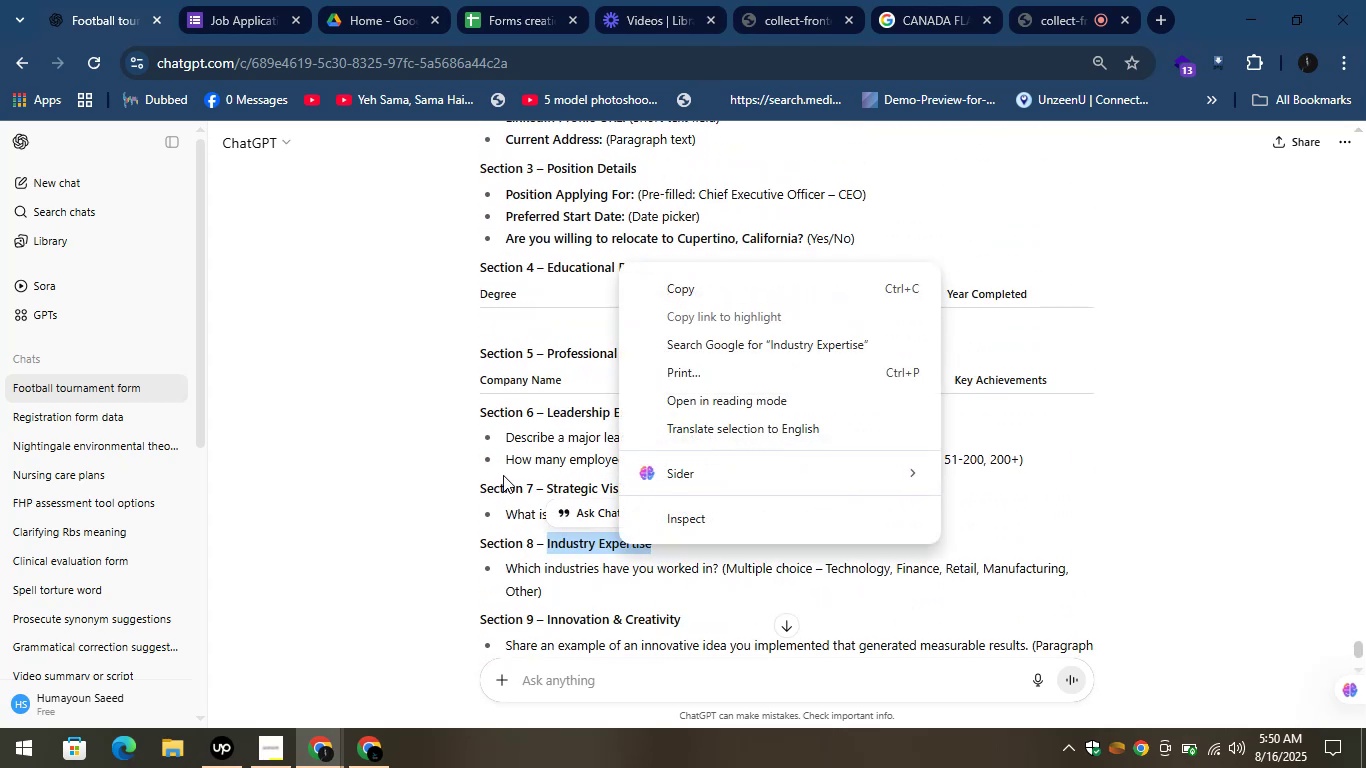 
left_click([428, 453])
 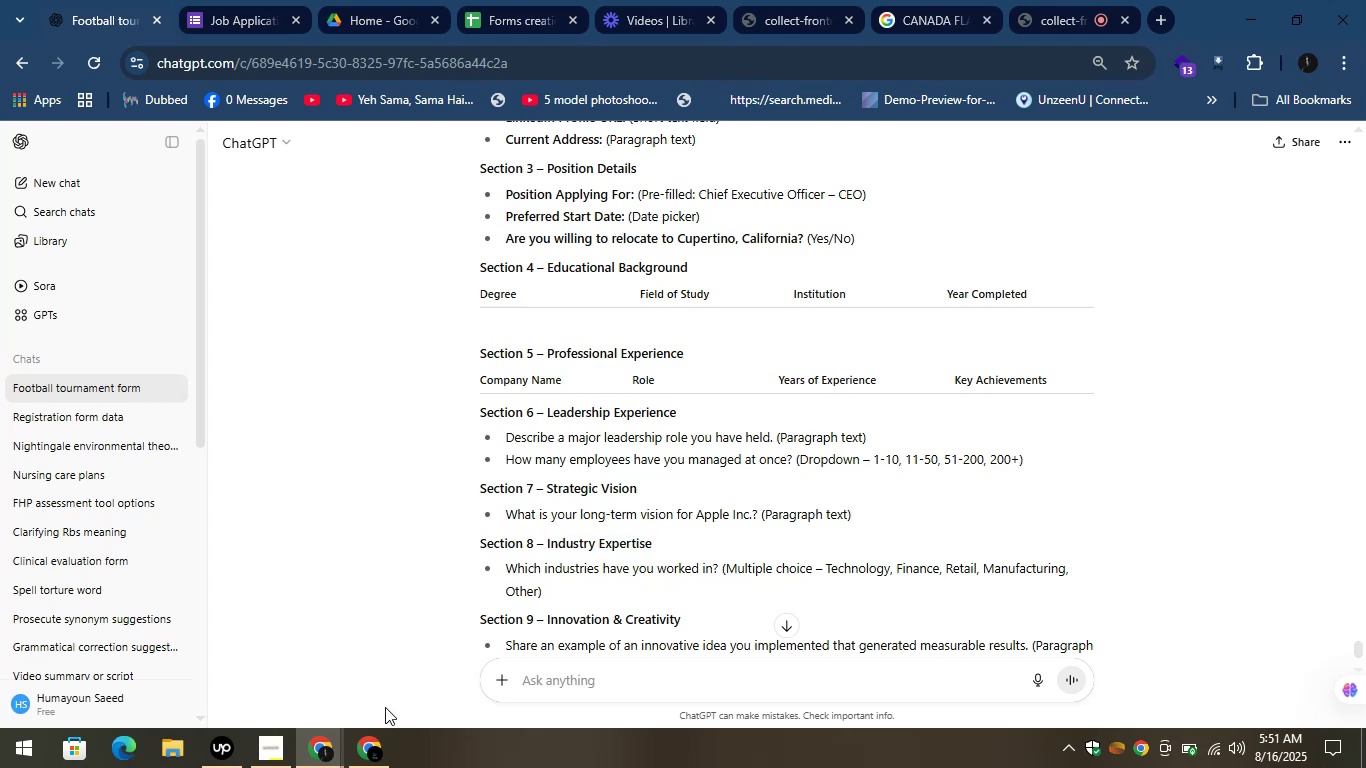 
left_click([375, 736])
 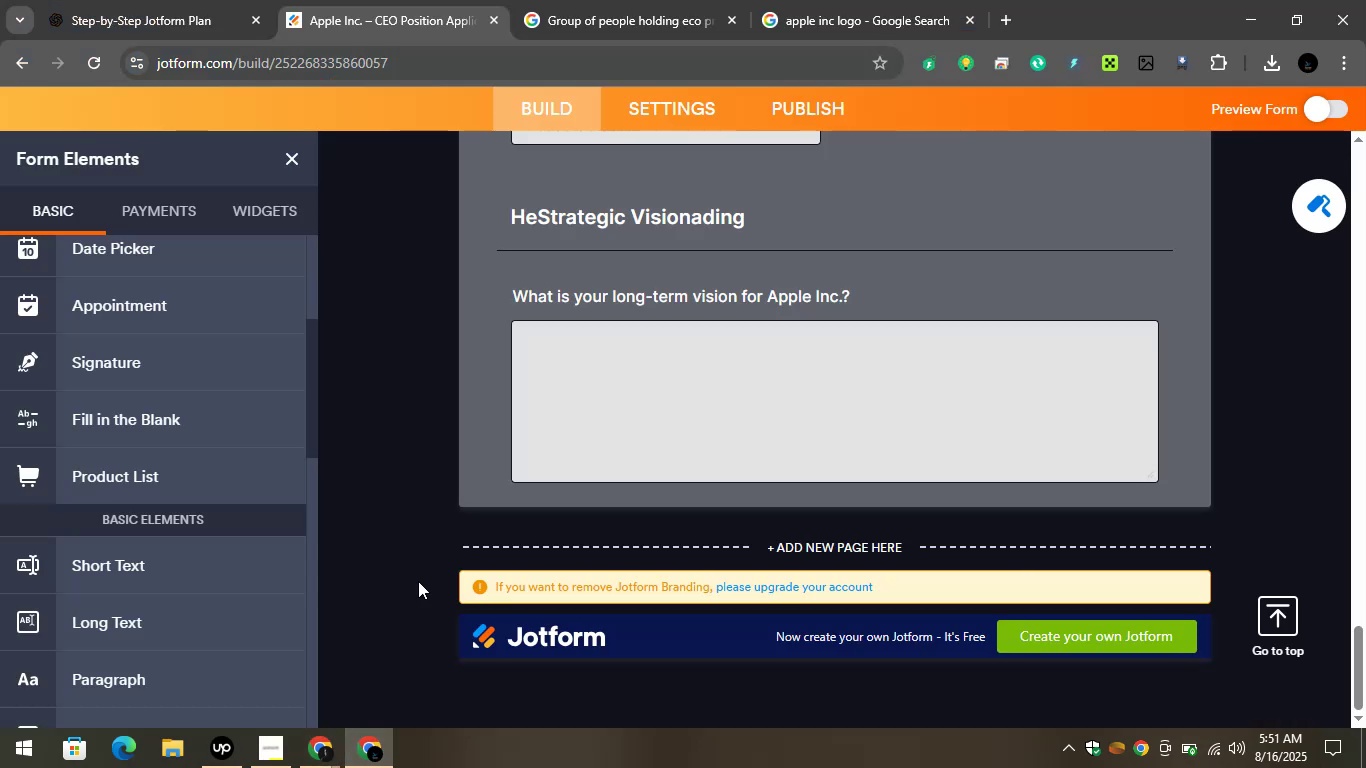 
scroll: coordinate [440, 545], scroll_direction: up, amount: 6.0
 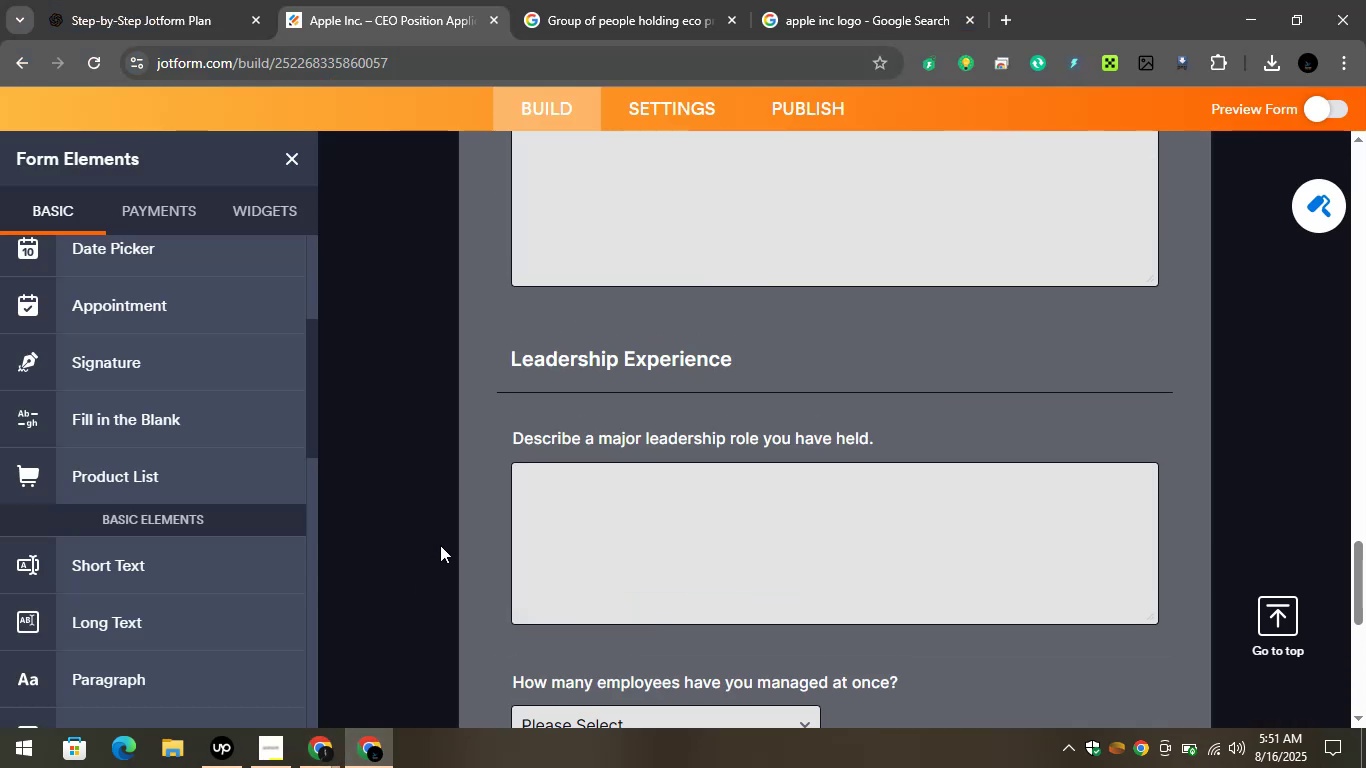 
scroll: coordinate [441, 545], scroll_direction: down, amount: 3.0
 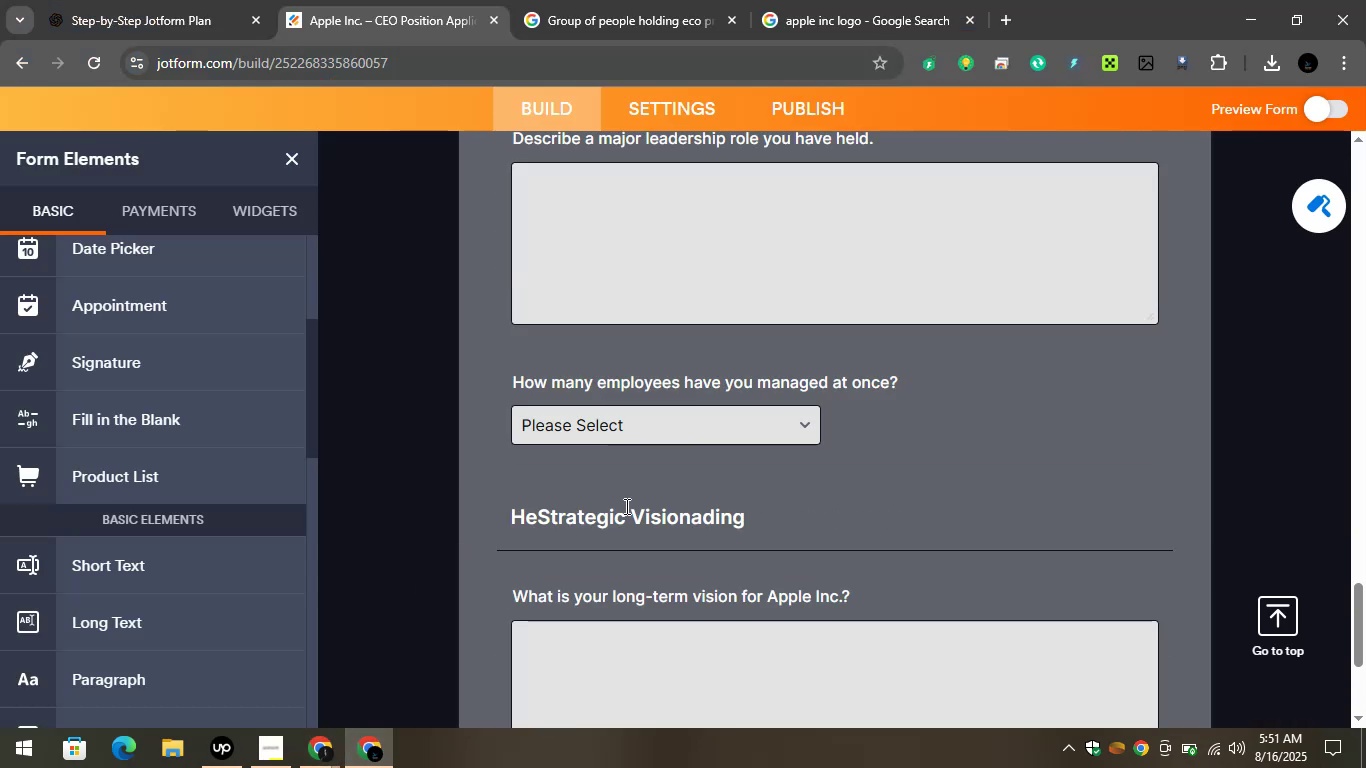 
left_click([625, 506])
 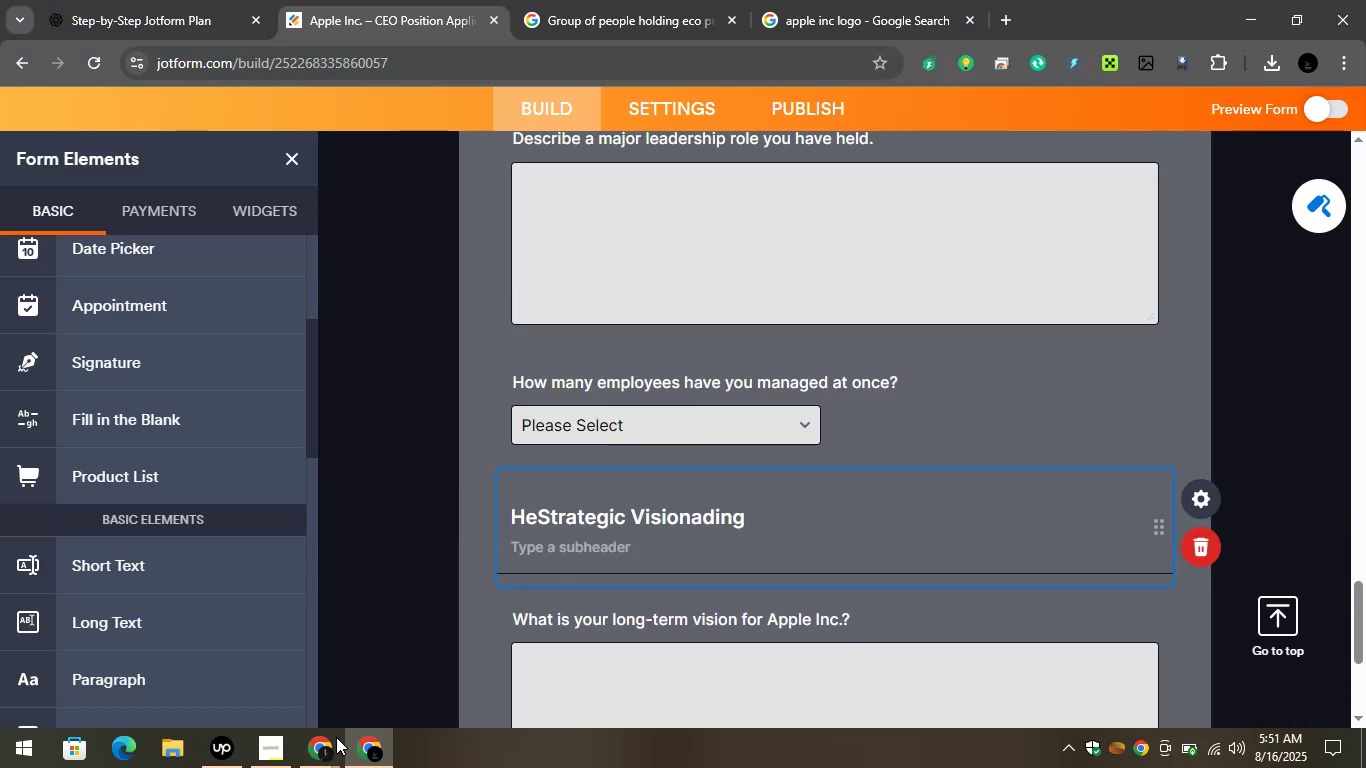 
left_click([328, 745])
 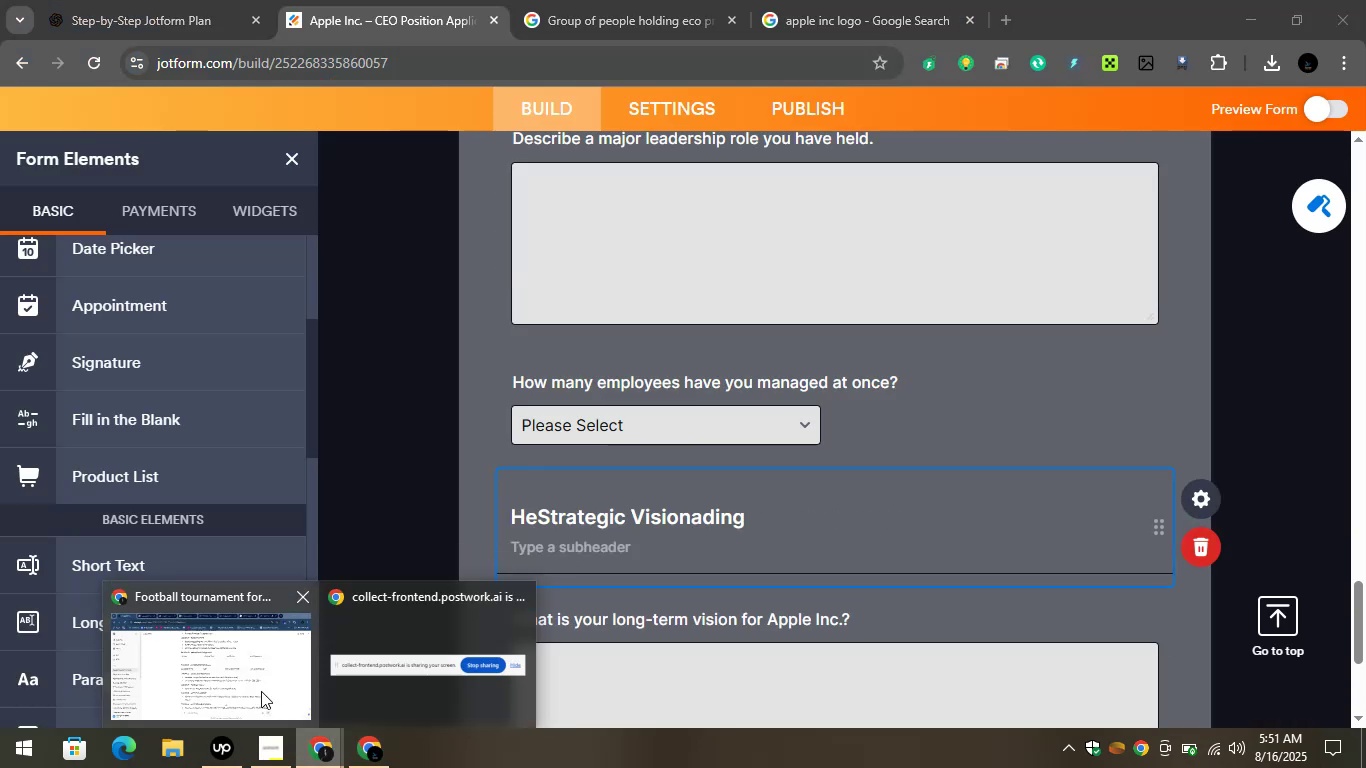 
left_click([261, 690])
 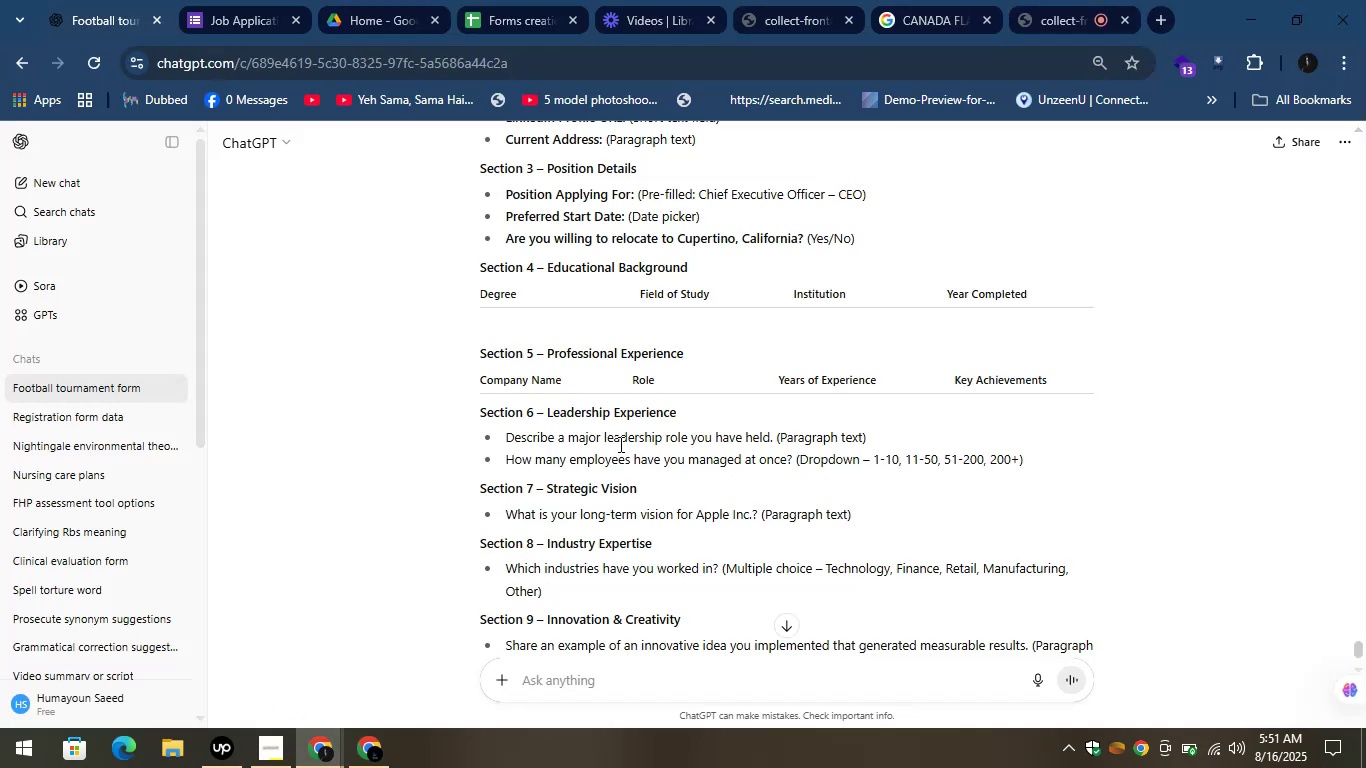 
scroll: coordinate [619, 444], scroll_direction: down, amount: 1.0
 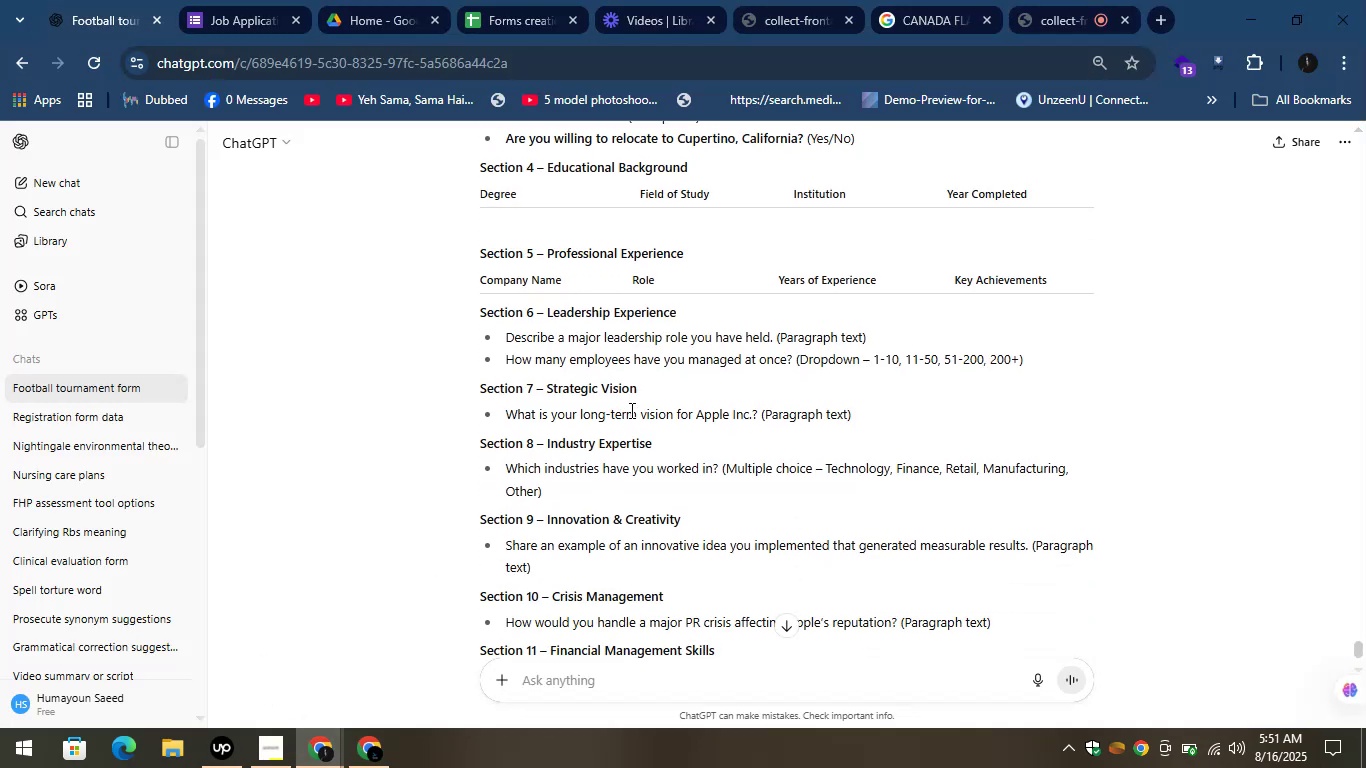 
left_click_drag(start_coordinate=[655, 392], to_coordinate=[541, 389])
 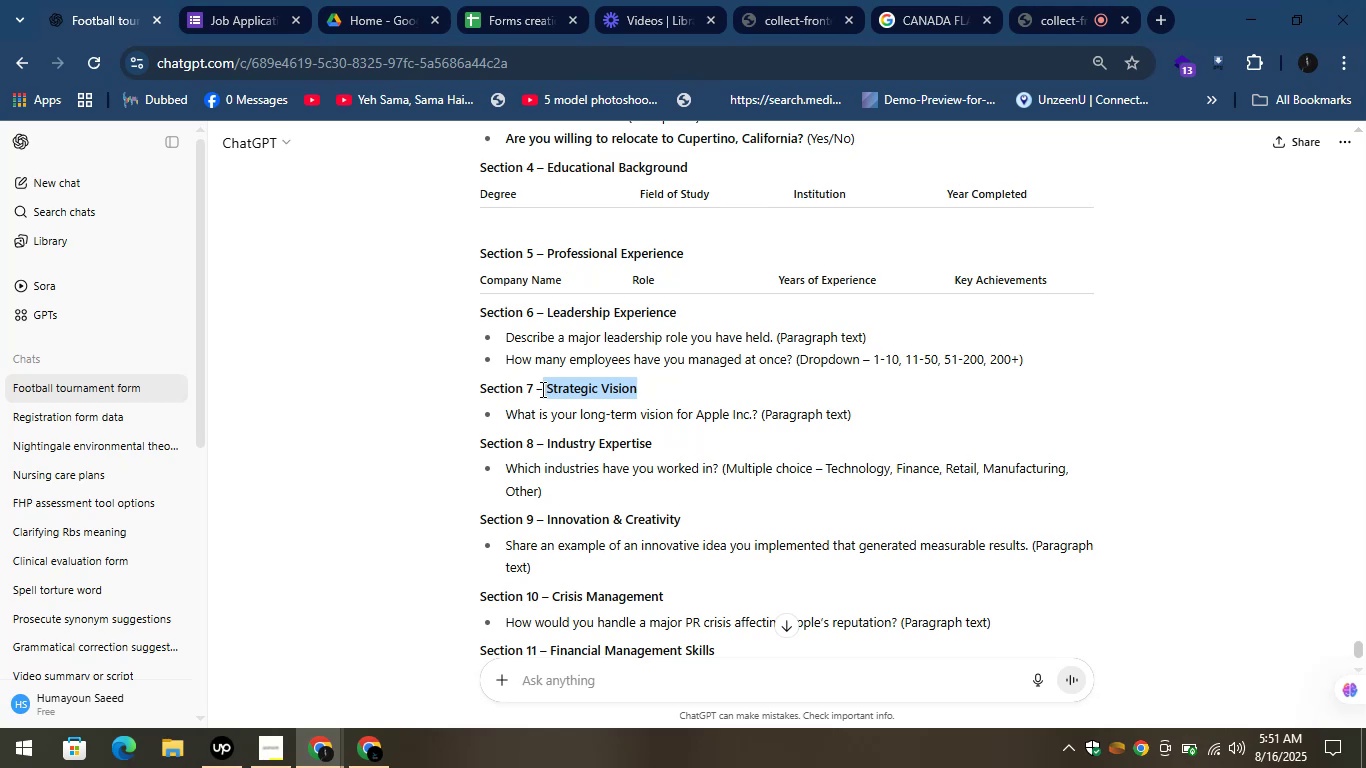 
key(Control+C)
 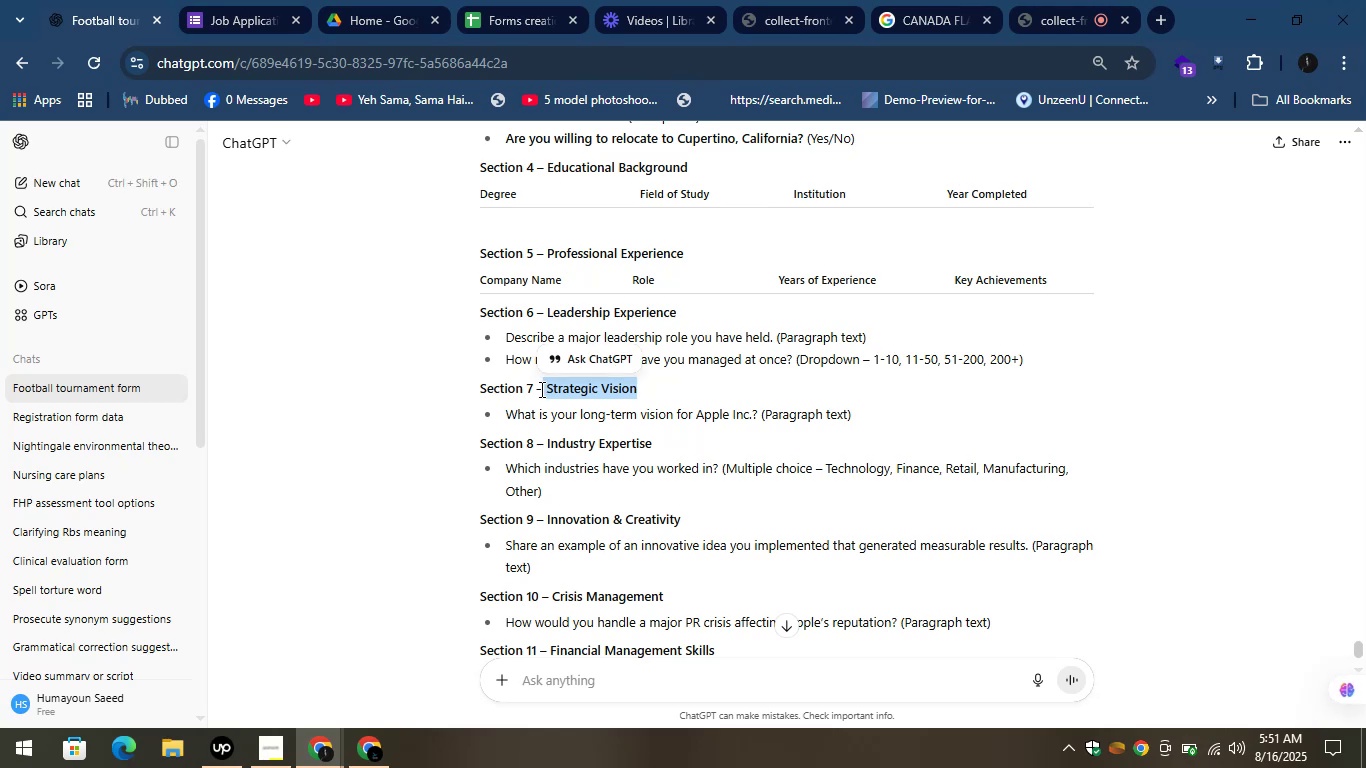 
key(Control+C)
 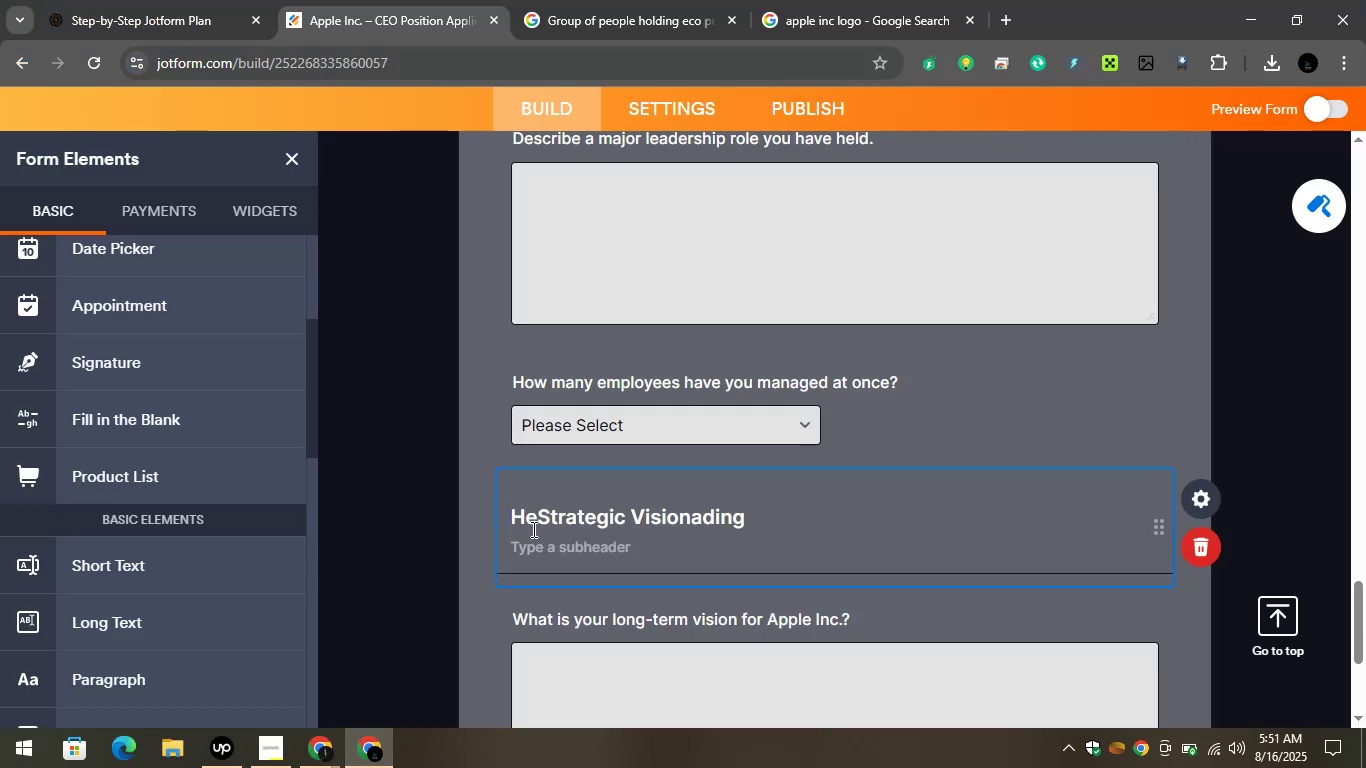 
key(Control+A)
 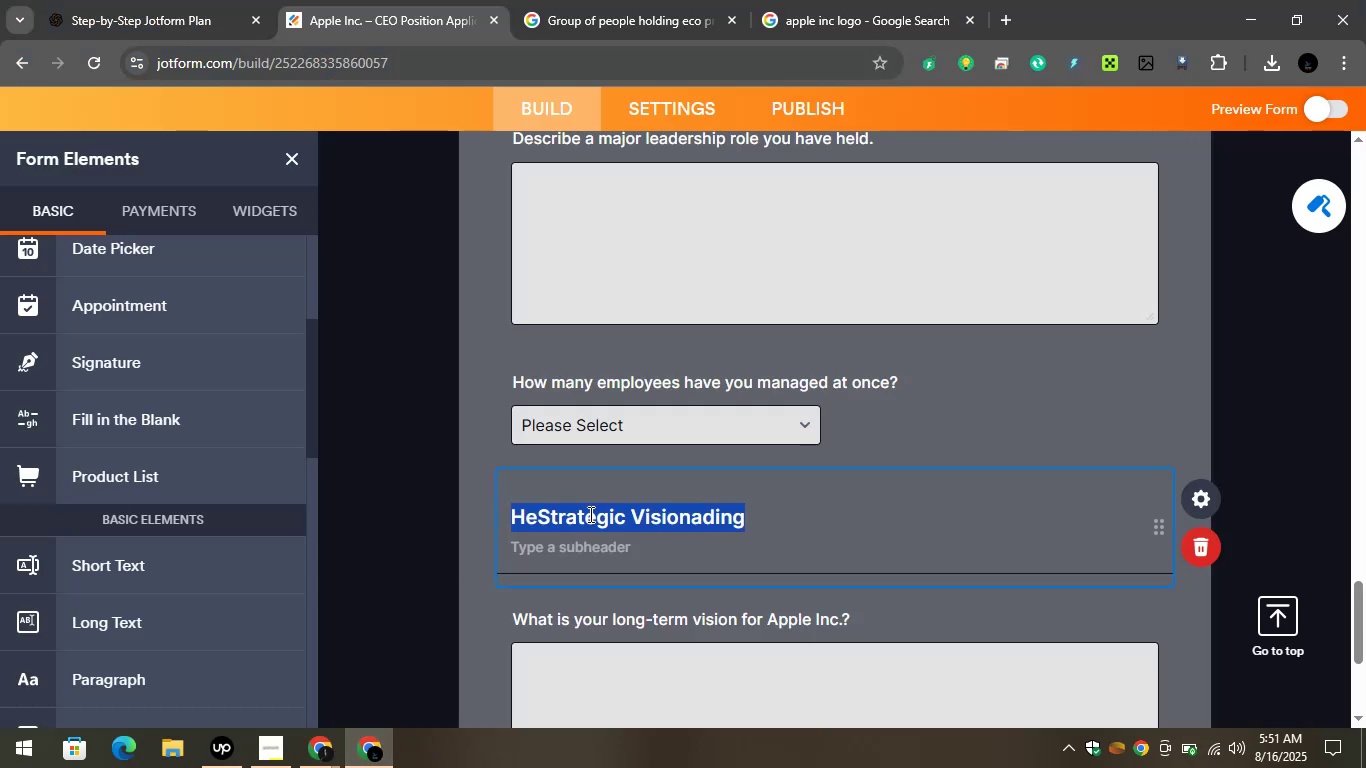 
key(Control+V)
 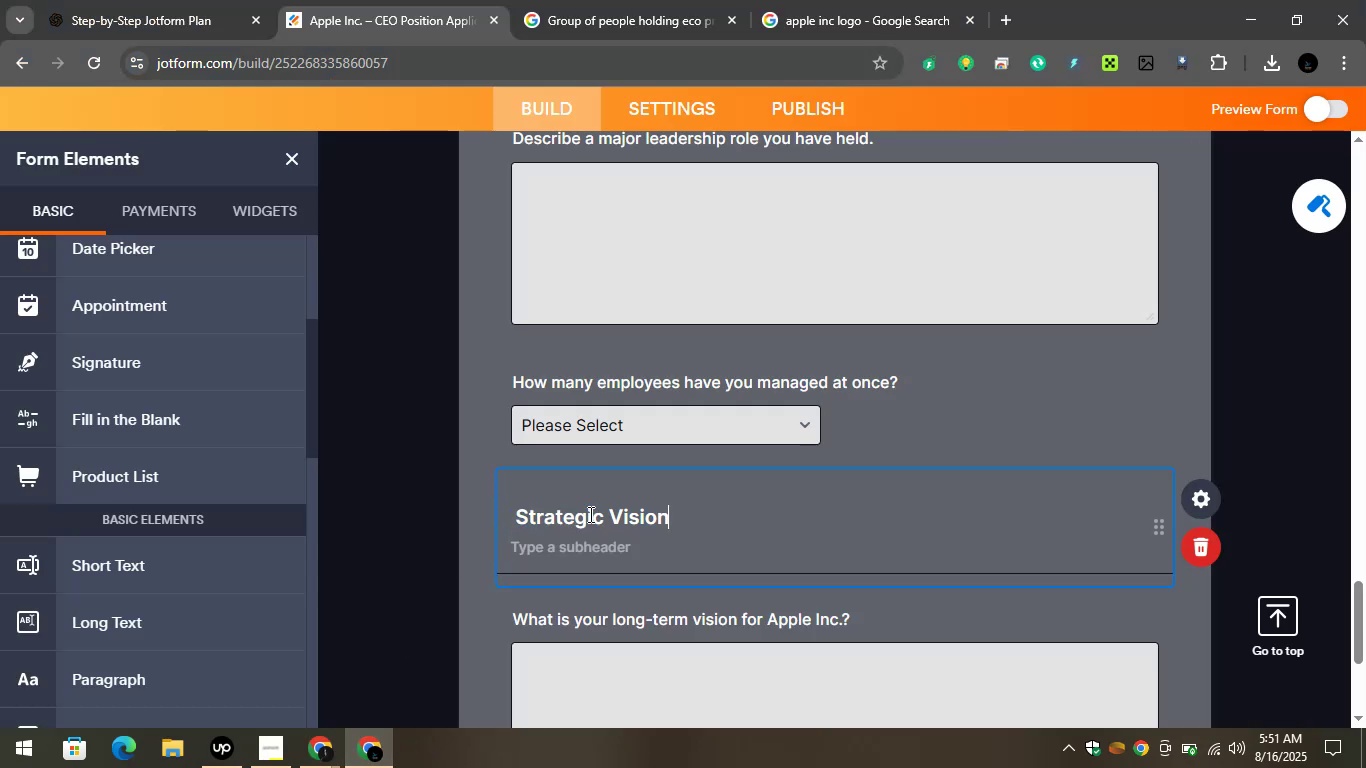 
scroll: coordinate [589, 514], scroll_direction: down, amount: 4.0
 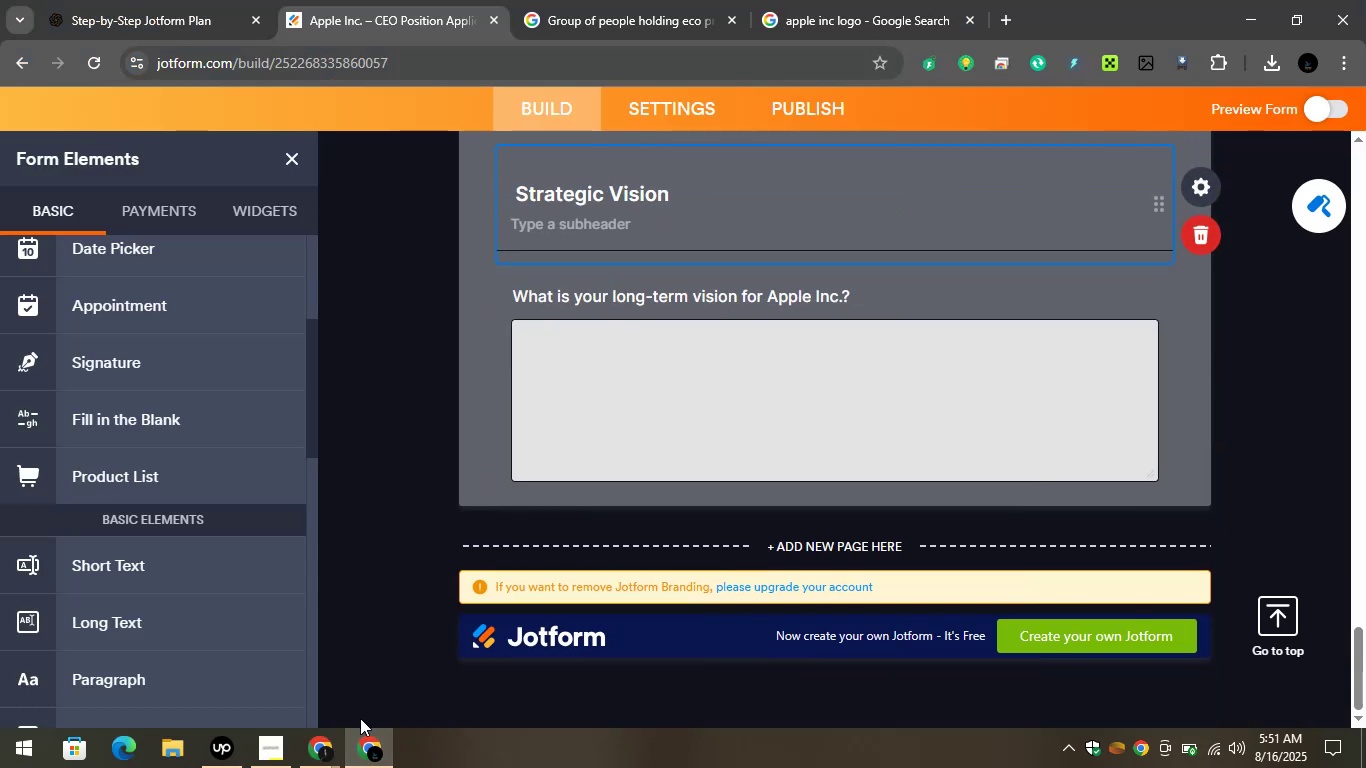 
left_click([307, 755])
 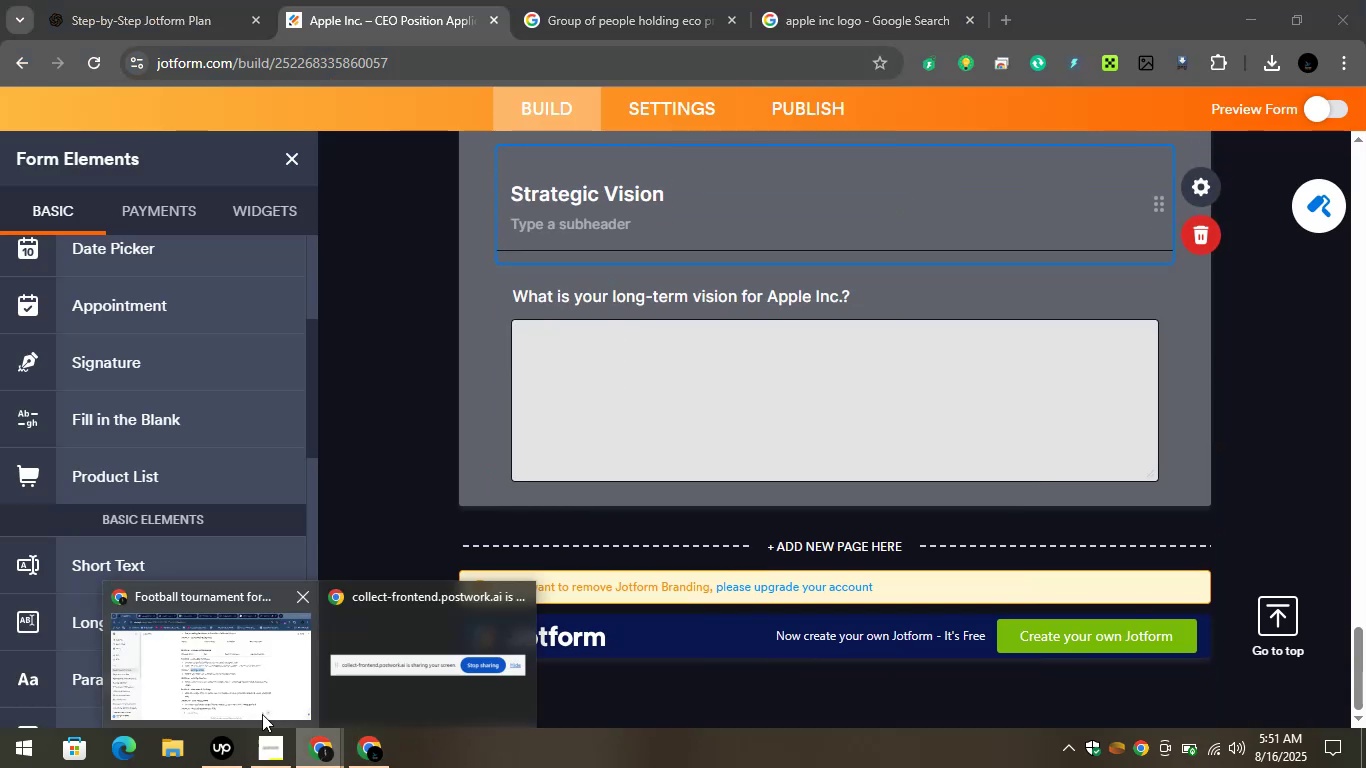 
left_click([258, 710])
 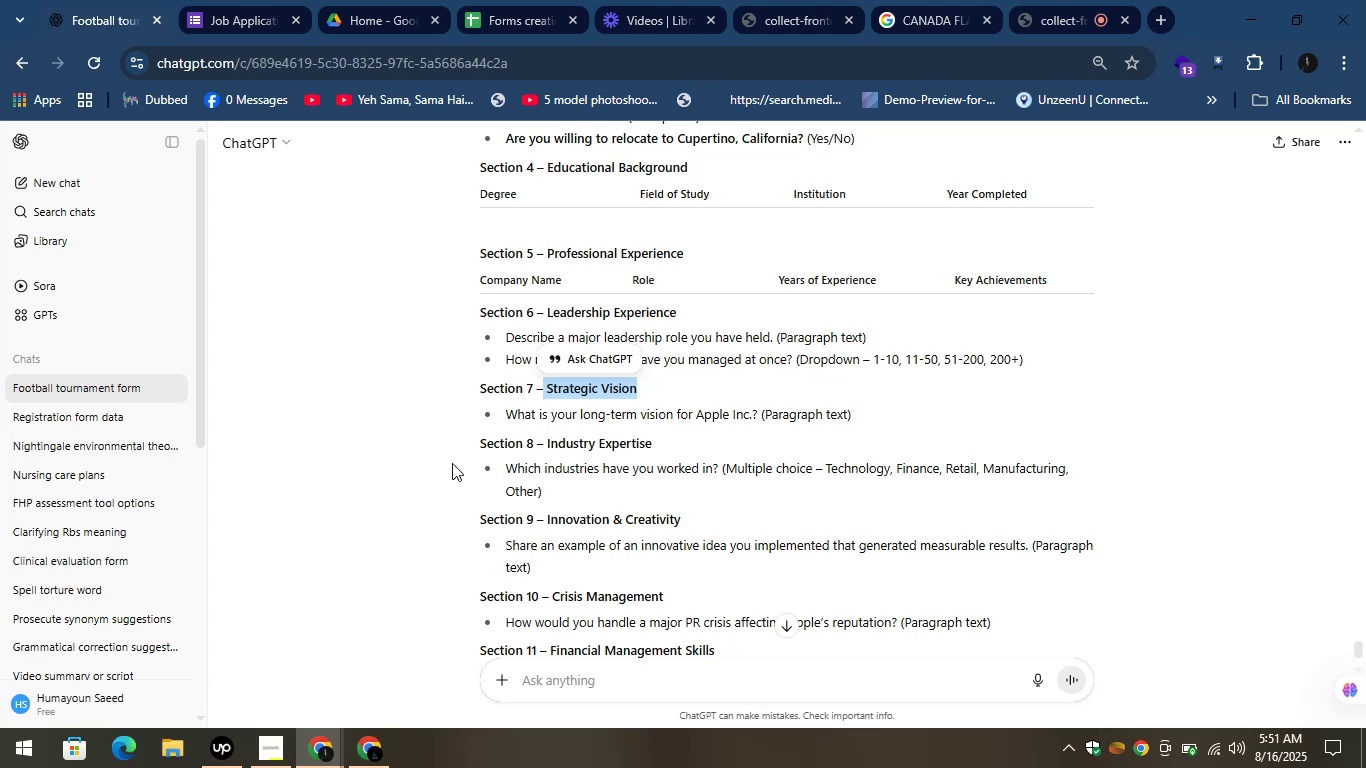 
left_click_drag(start_coordinate=[665, 440], to_coordinate=[544, 440])
 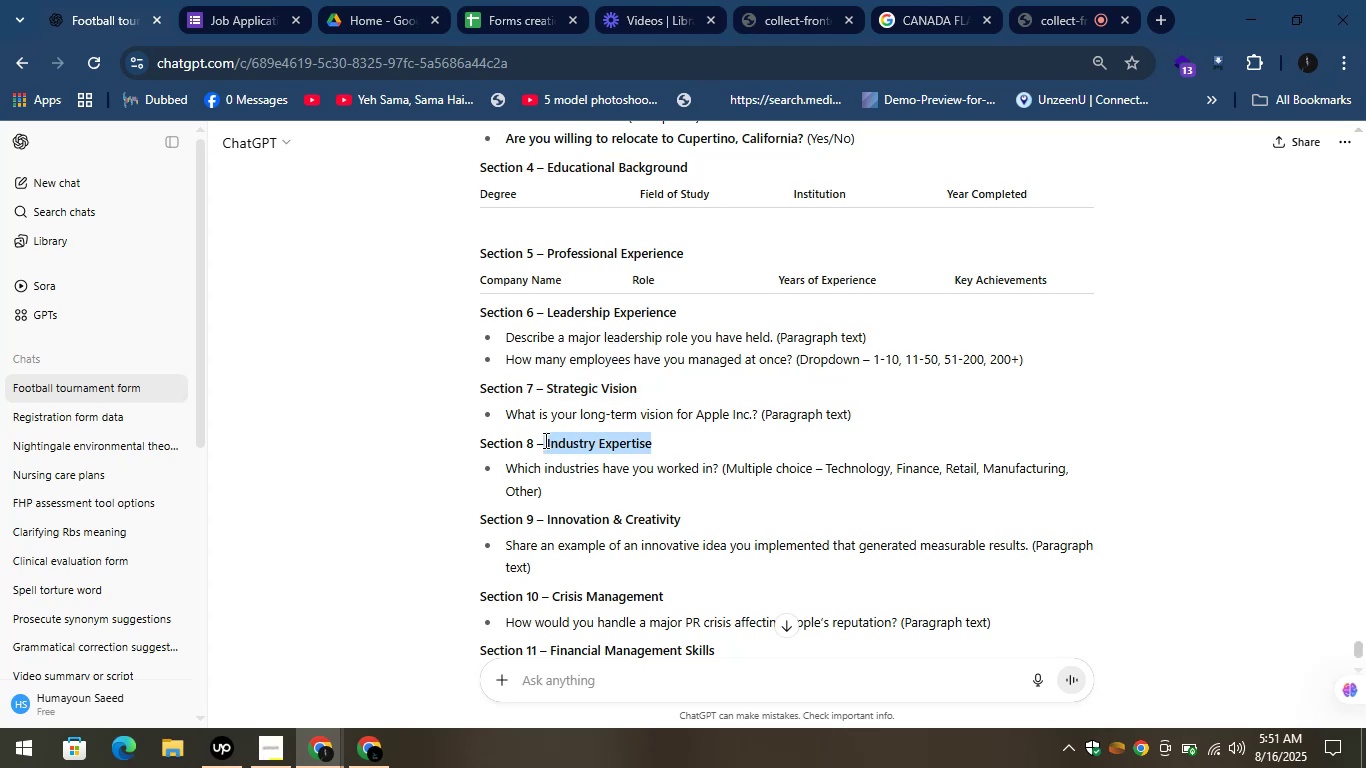 
key(Control+C)
 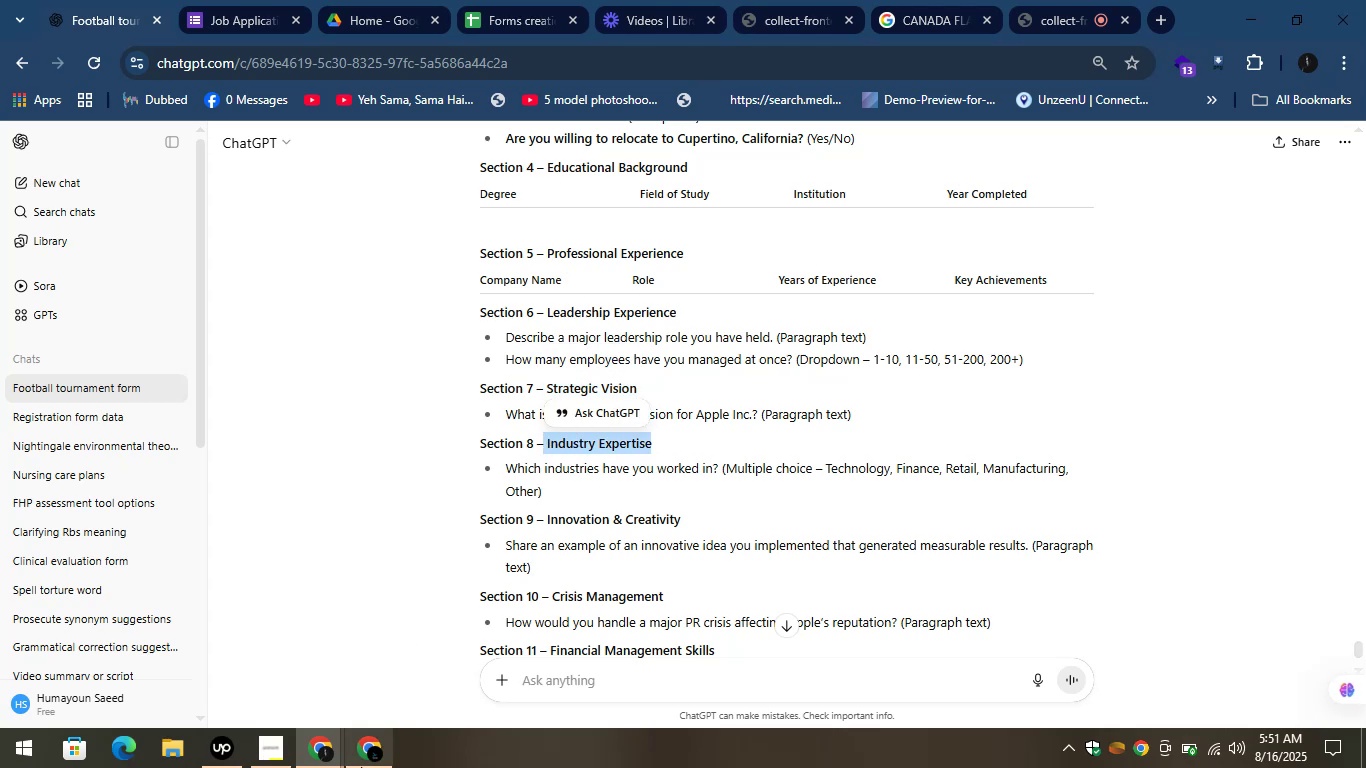 
left_click([360, 767])
 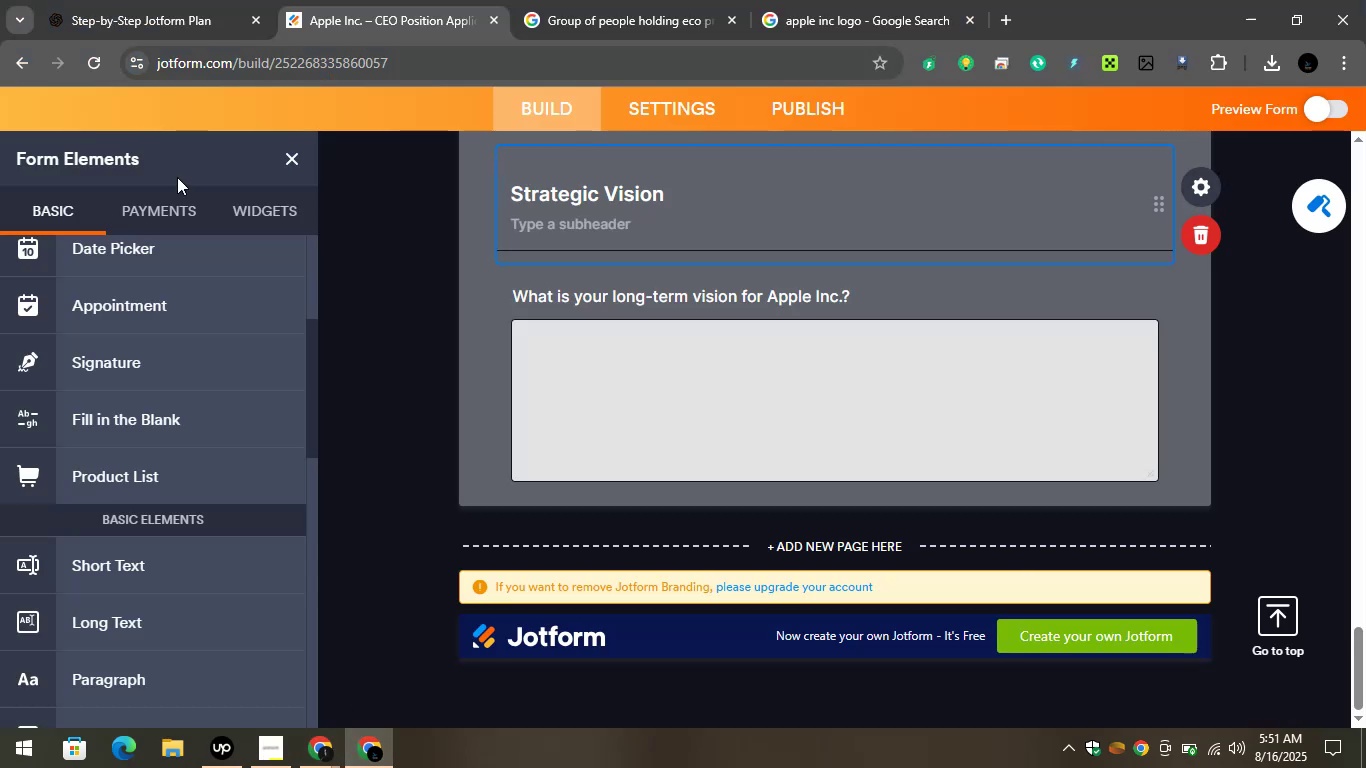 
scroll: coordinate [182, 247], scroll_direction: up, amount: 8.0
 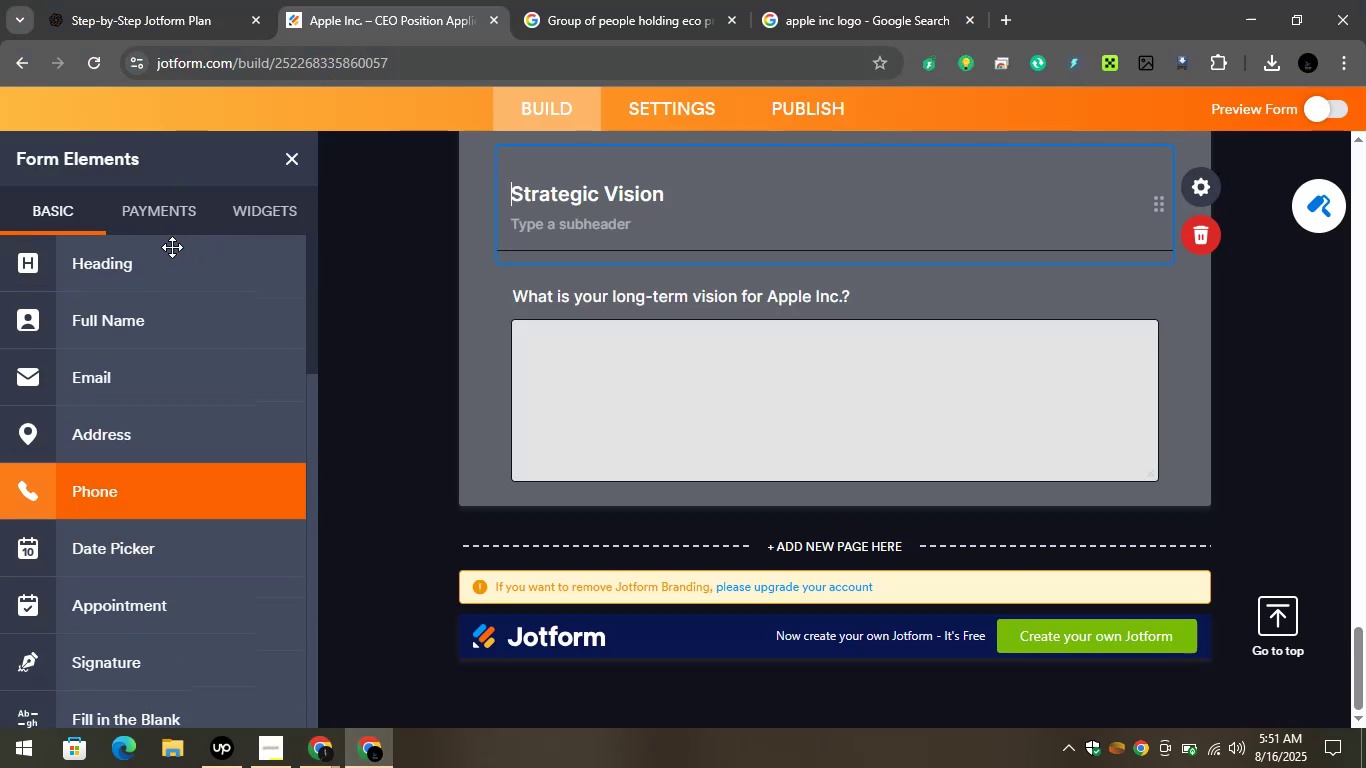 
left_click_drag(start_coordinate=[163, 248], to_coordinate=[601, 478])
 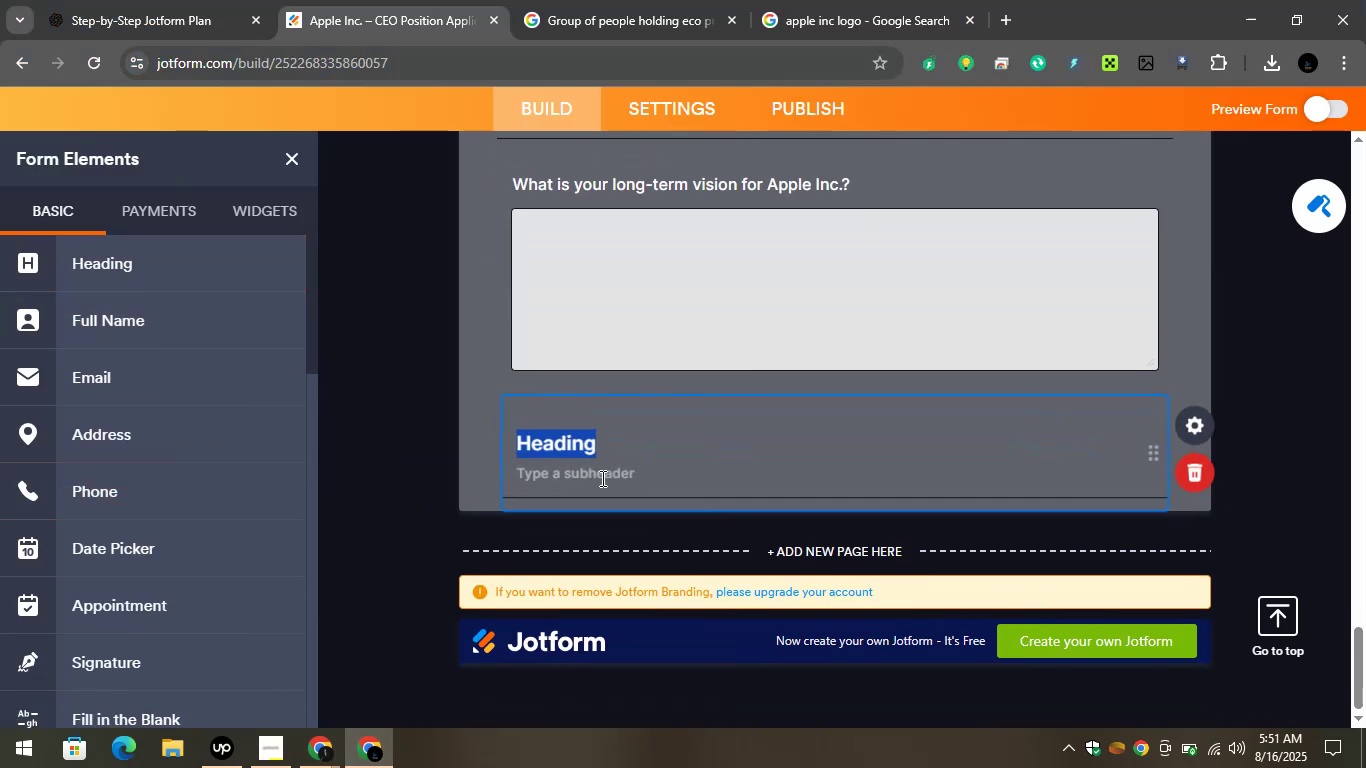 
key(Control+V)
 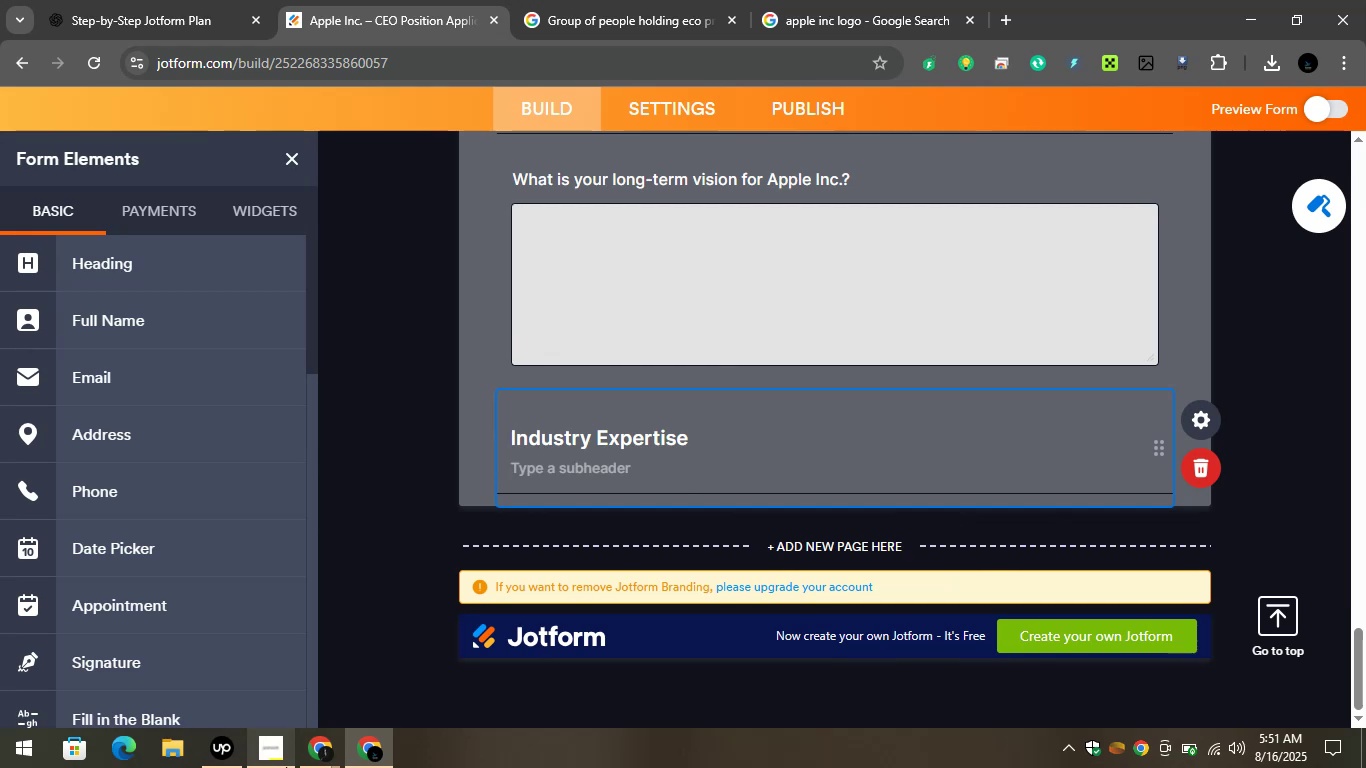 
left_click([329, 739])
 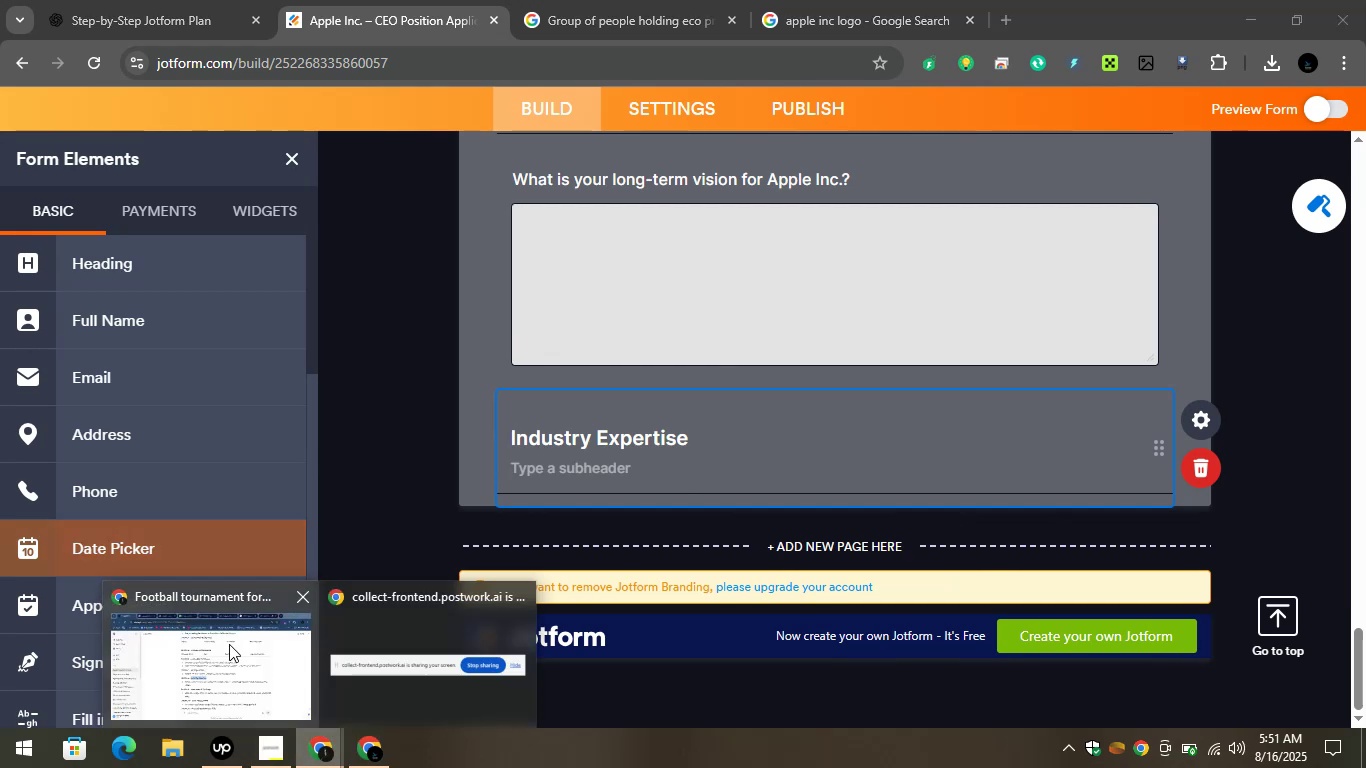 
left_click([222, 654])
 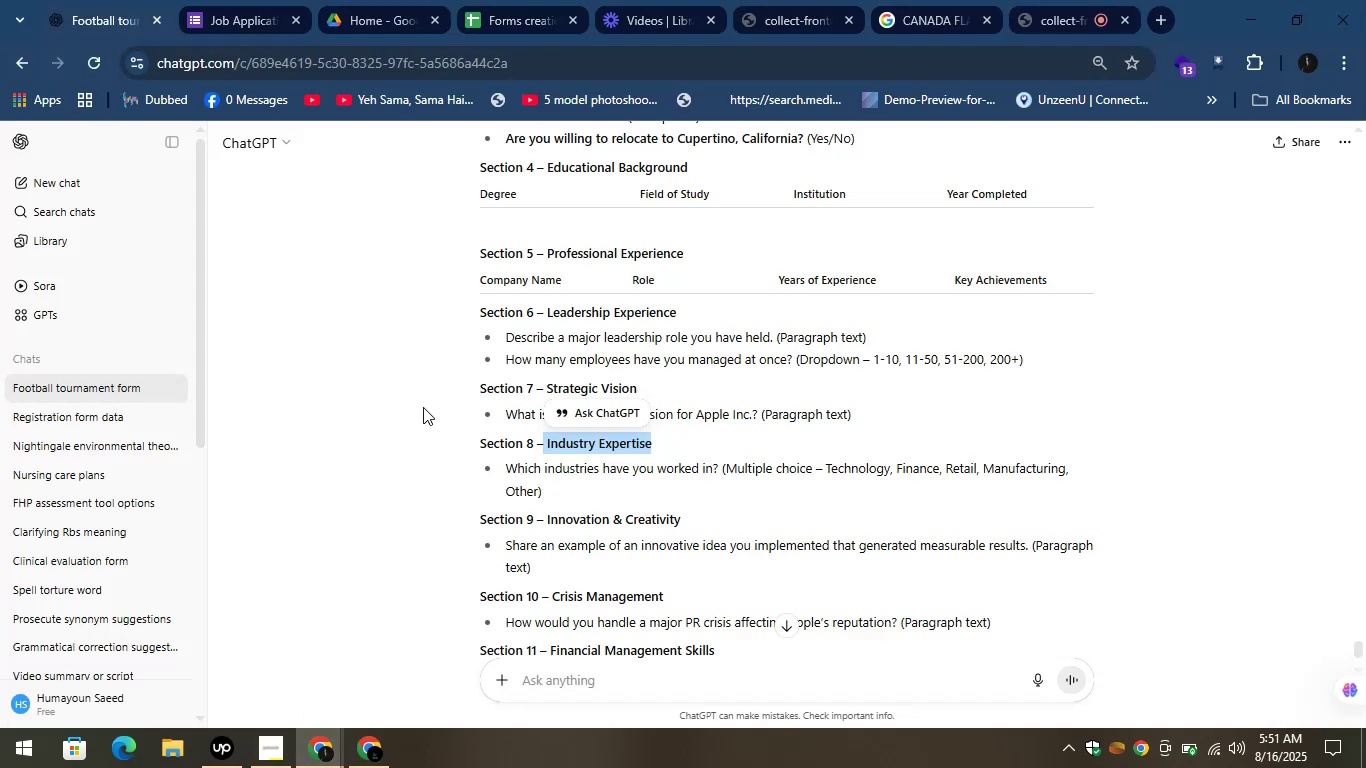 
scroll: coordinate [428, 407], scroll_direction: down, amount: 1.0
 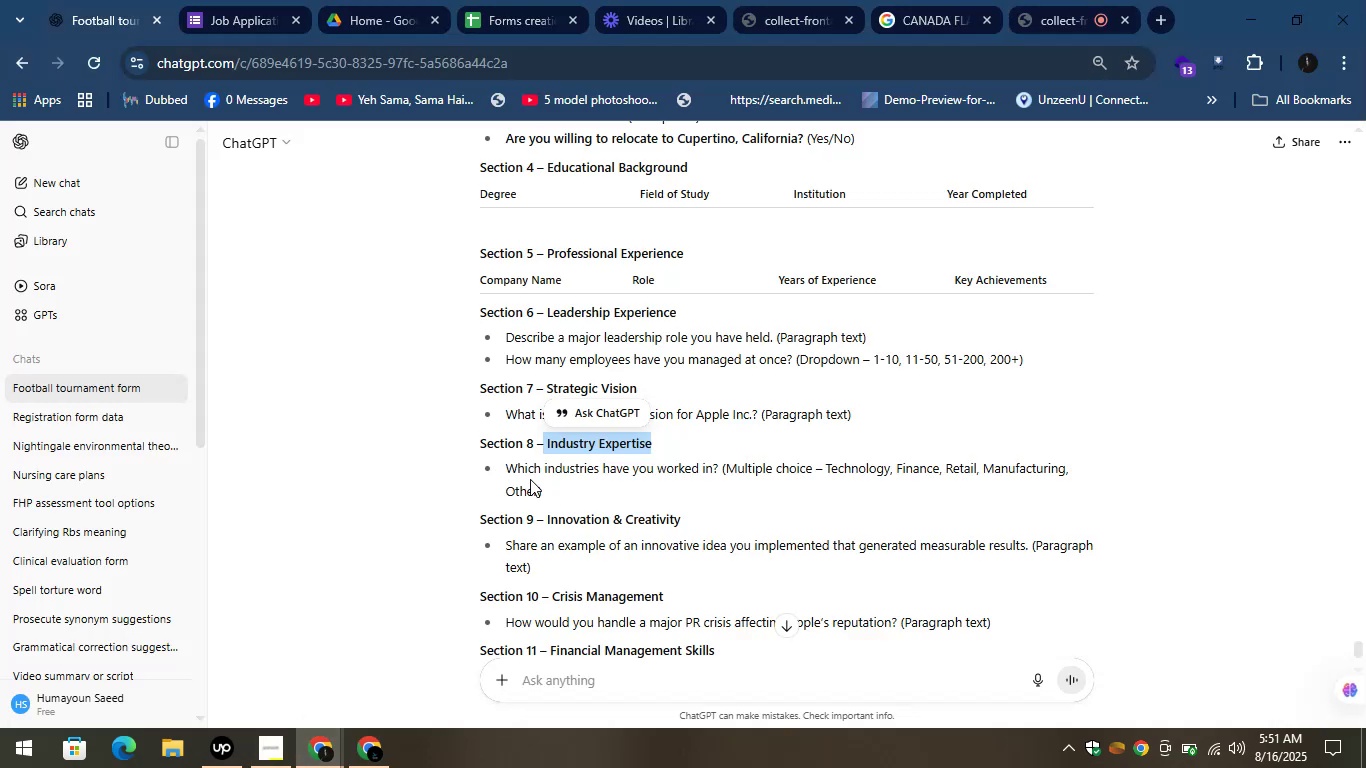 
left_click_drag(start_coordinate=[542, 490], to_coordinate=[496, 467])
 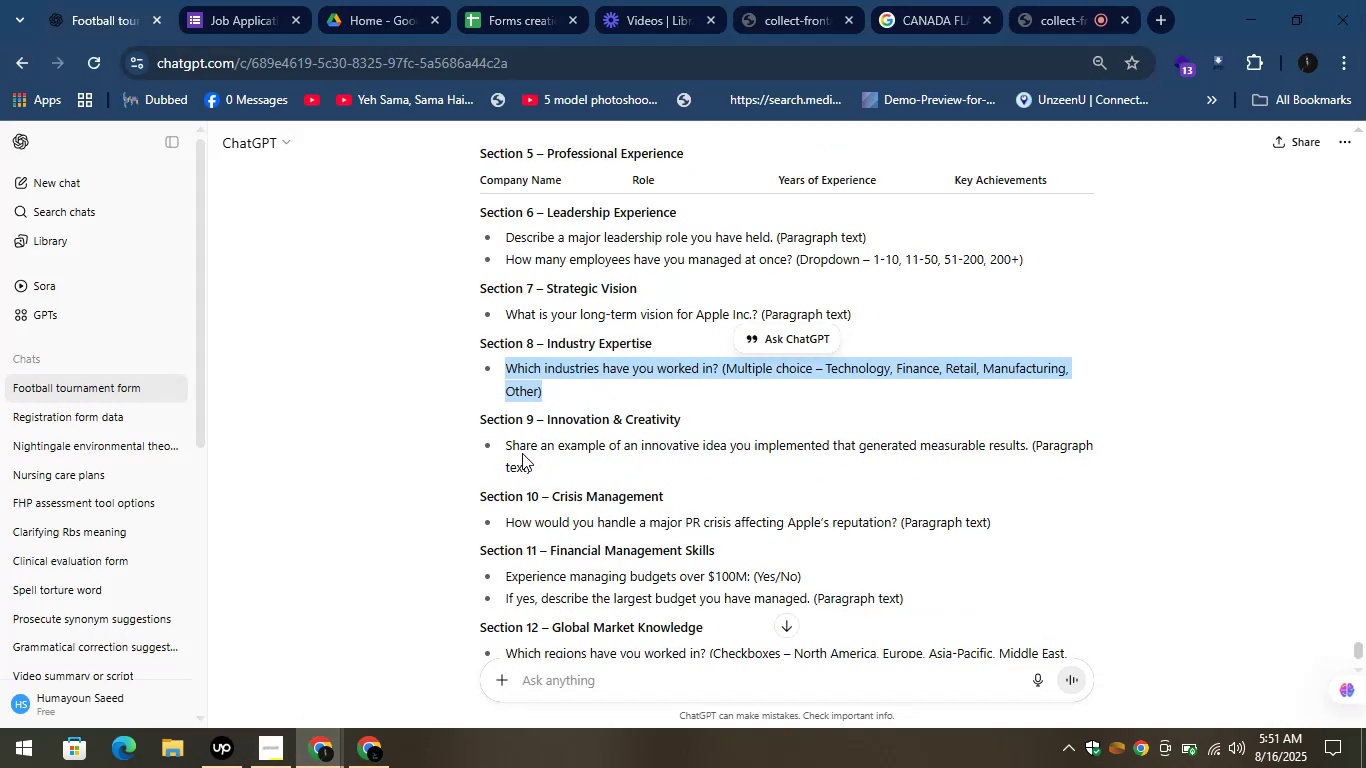 
key(Control+C)
 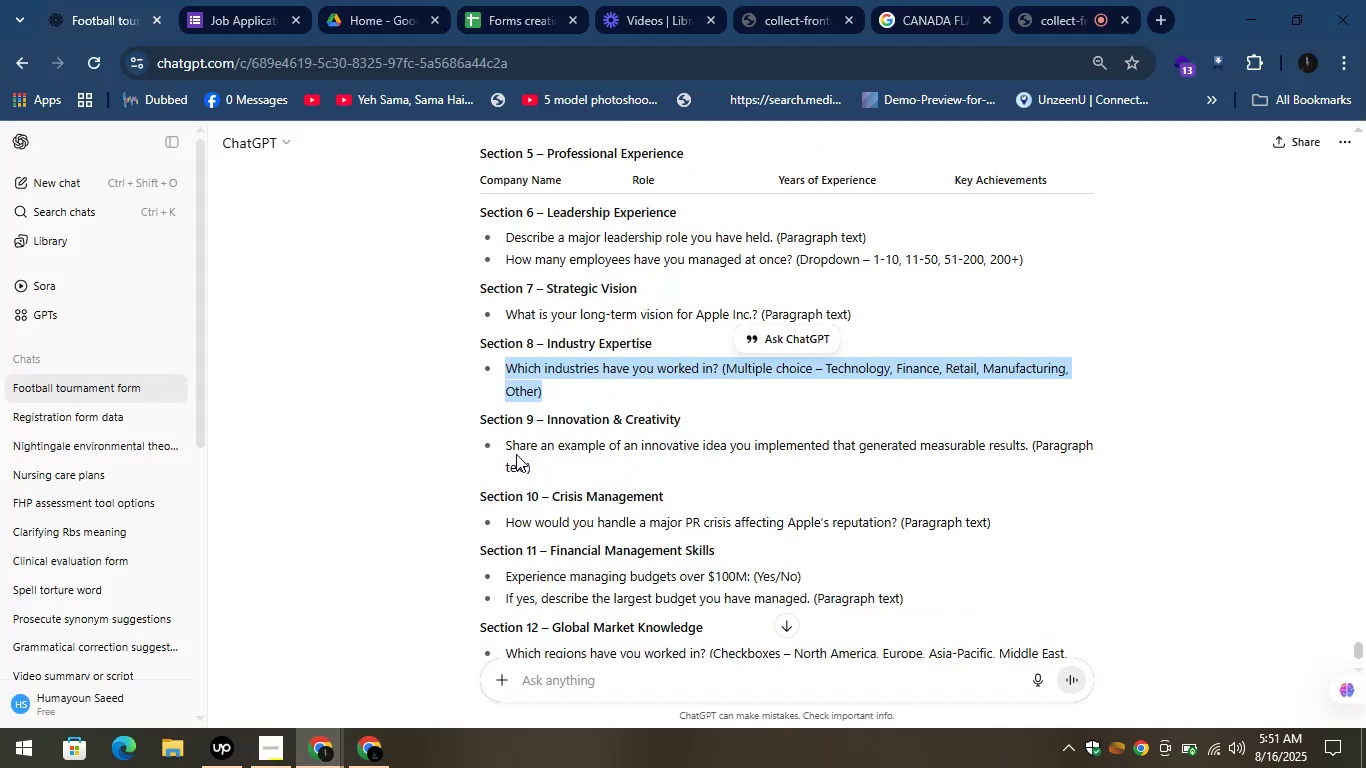 
key(Control+C)
 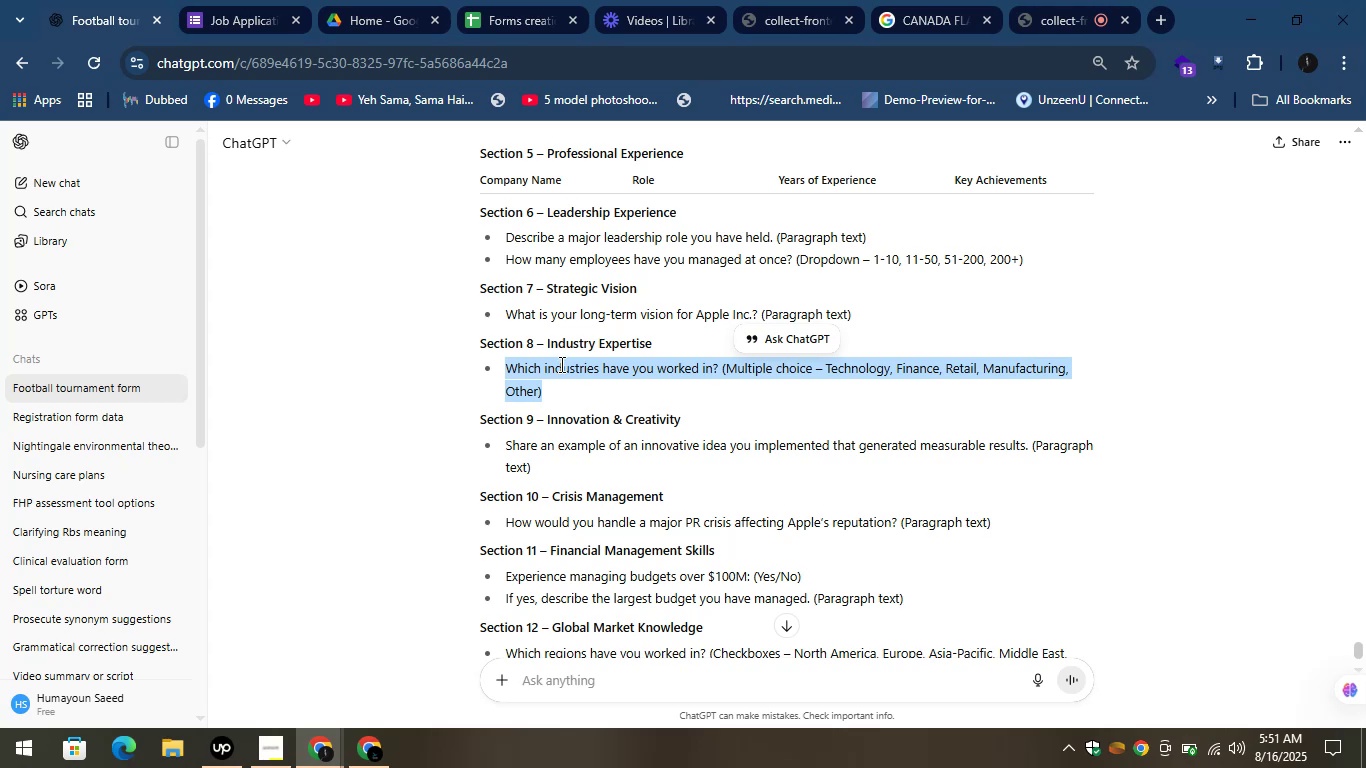 
wait(6.33)
 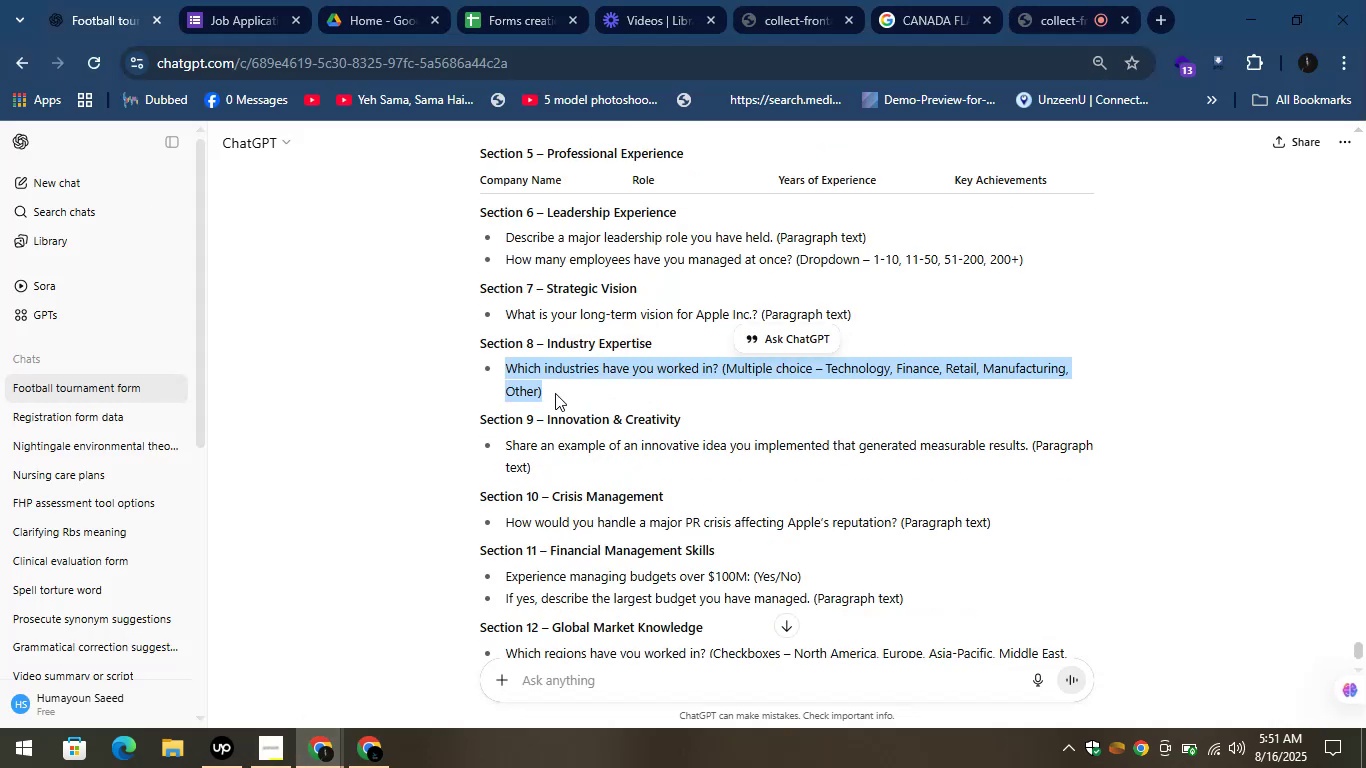 
left_click([688, 392])
 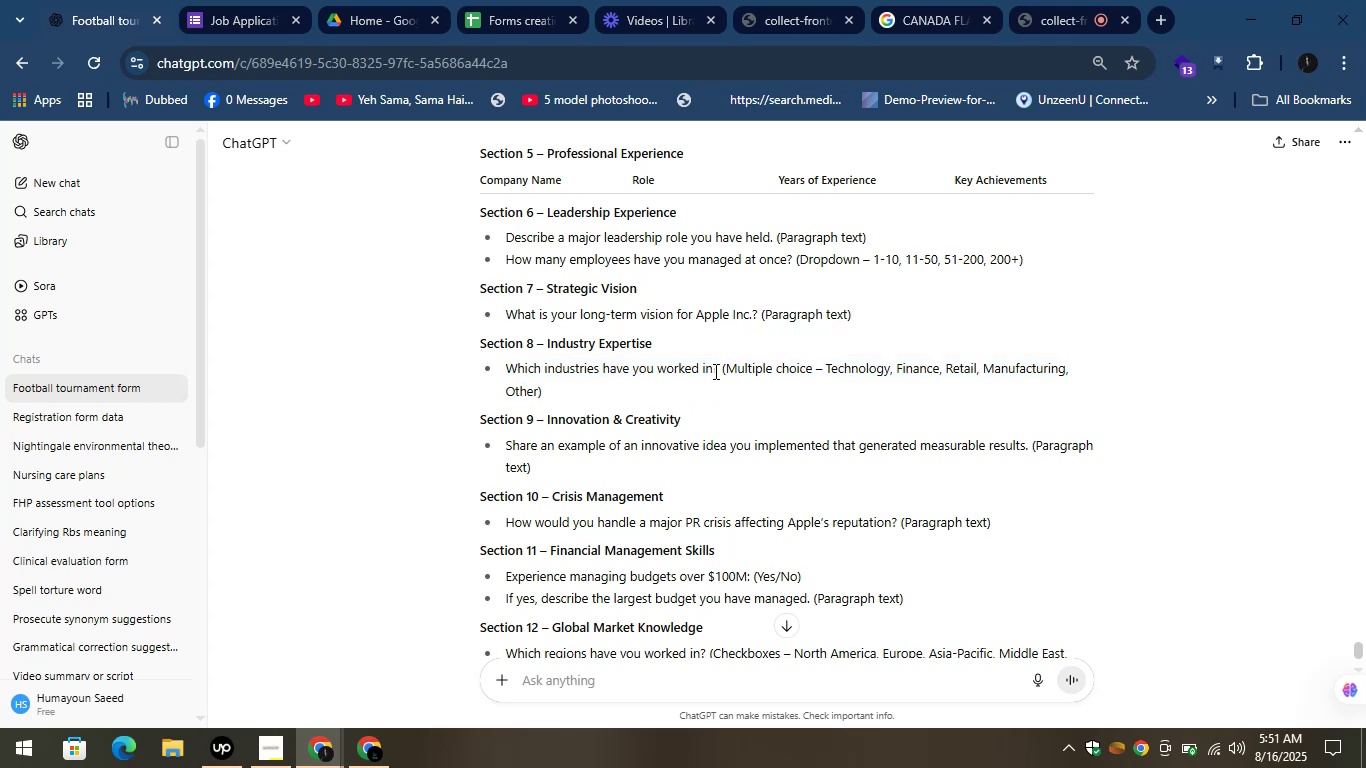 
left_click_drag(start_coordinate=[716, 371], to_coordinate=[509, 367])
 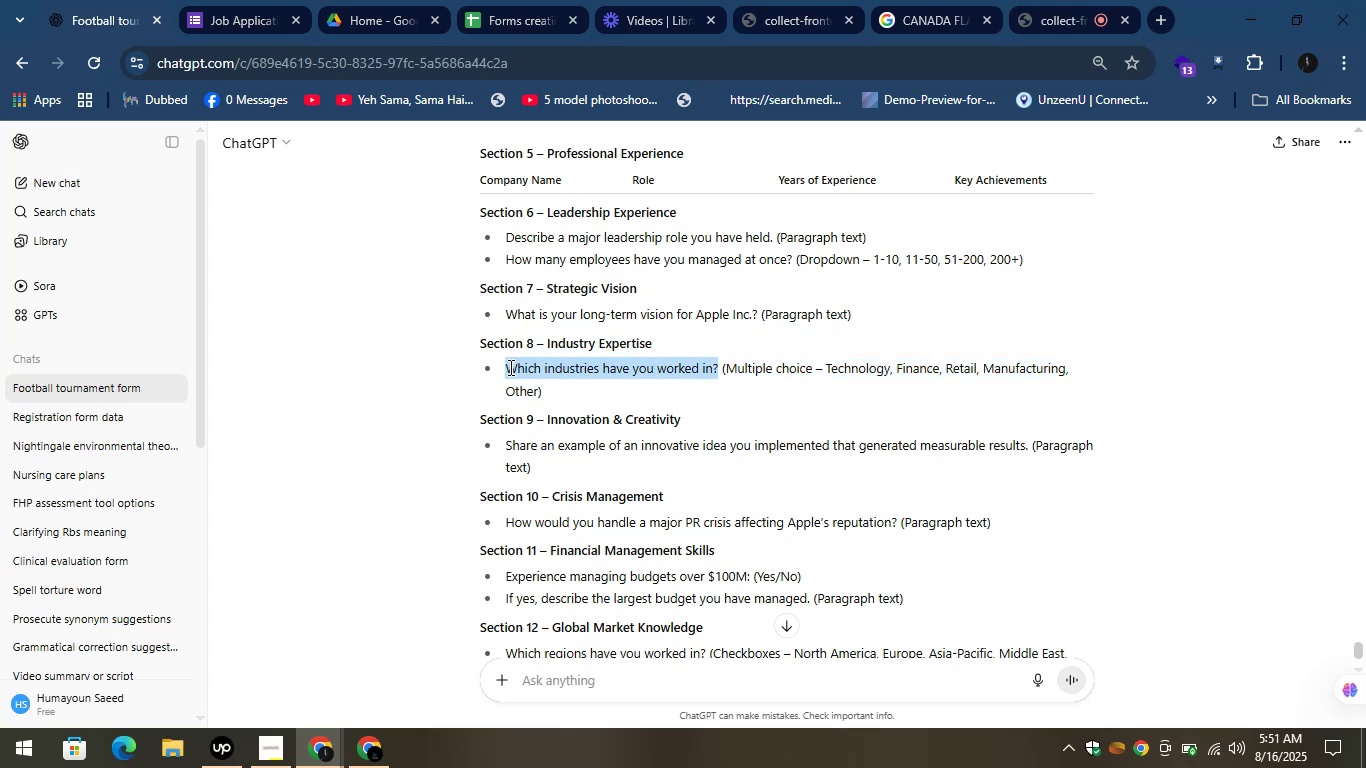 
key(Control+C)
 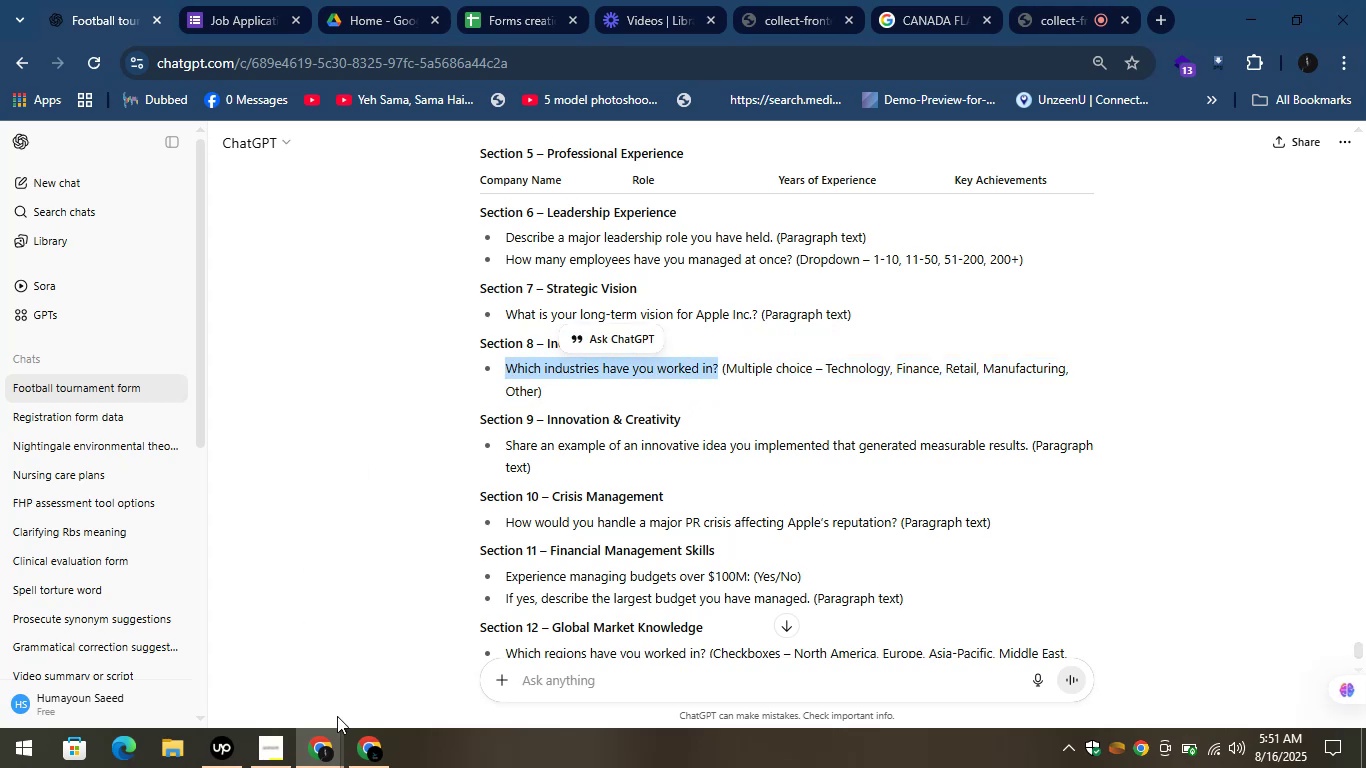 
left_click([358, 737])
 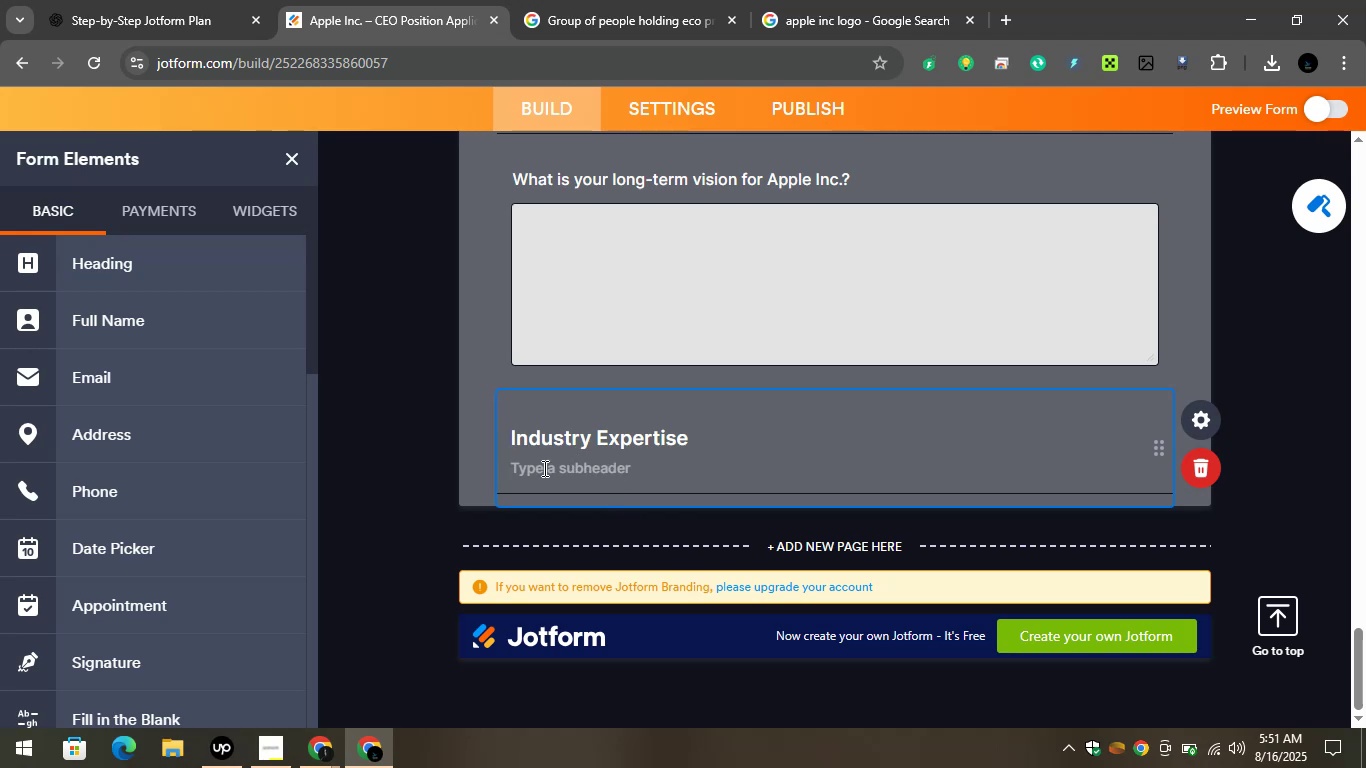 
left_click([563, 461])
 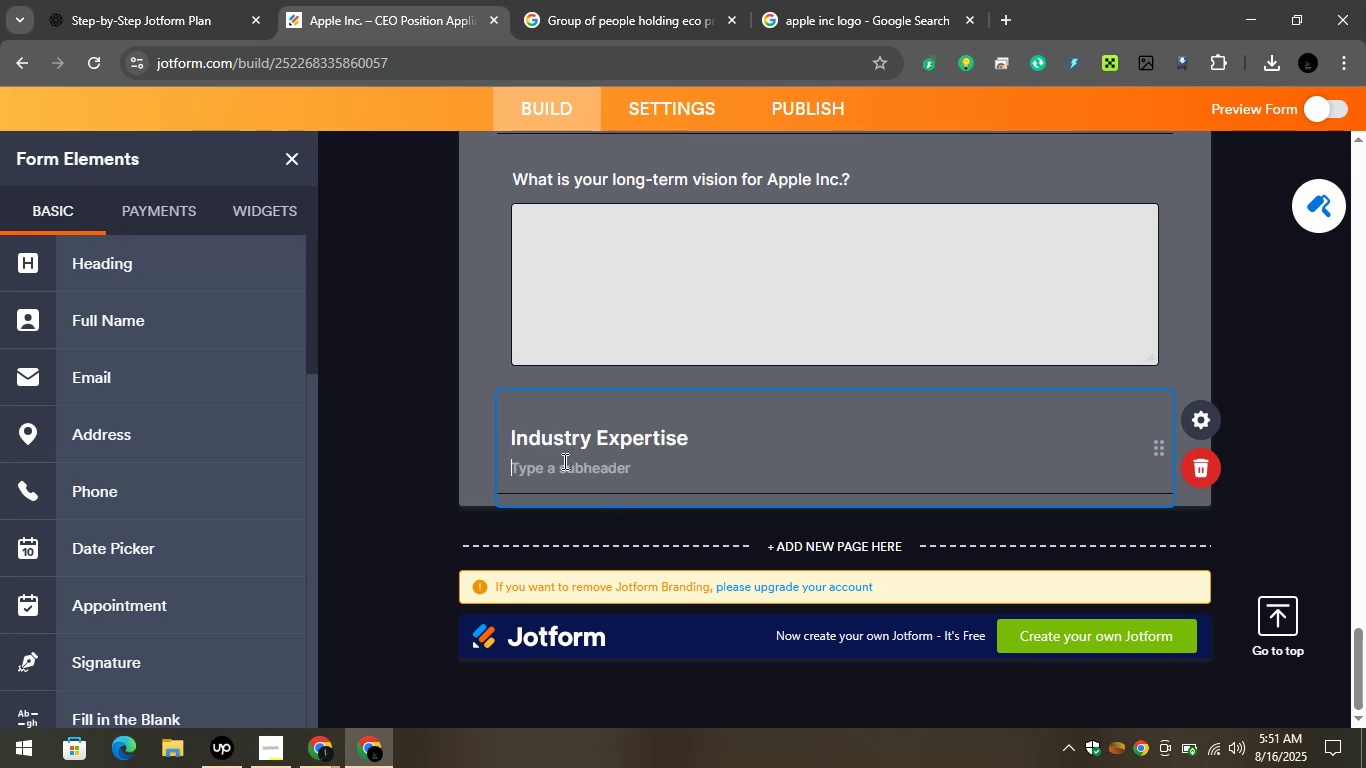 
key(Control+V)
 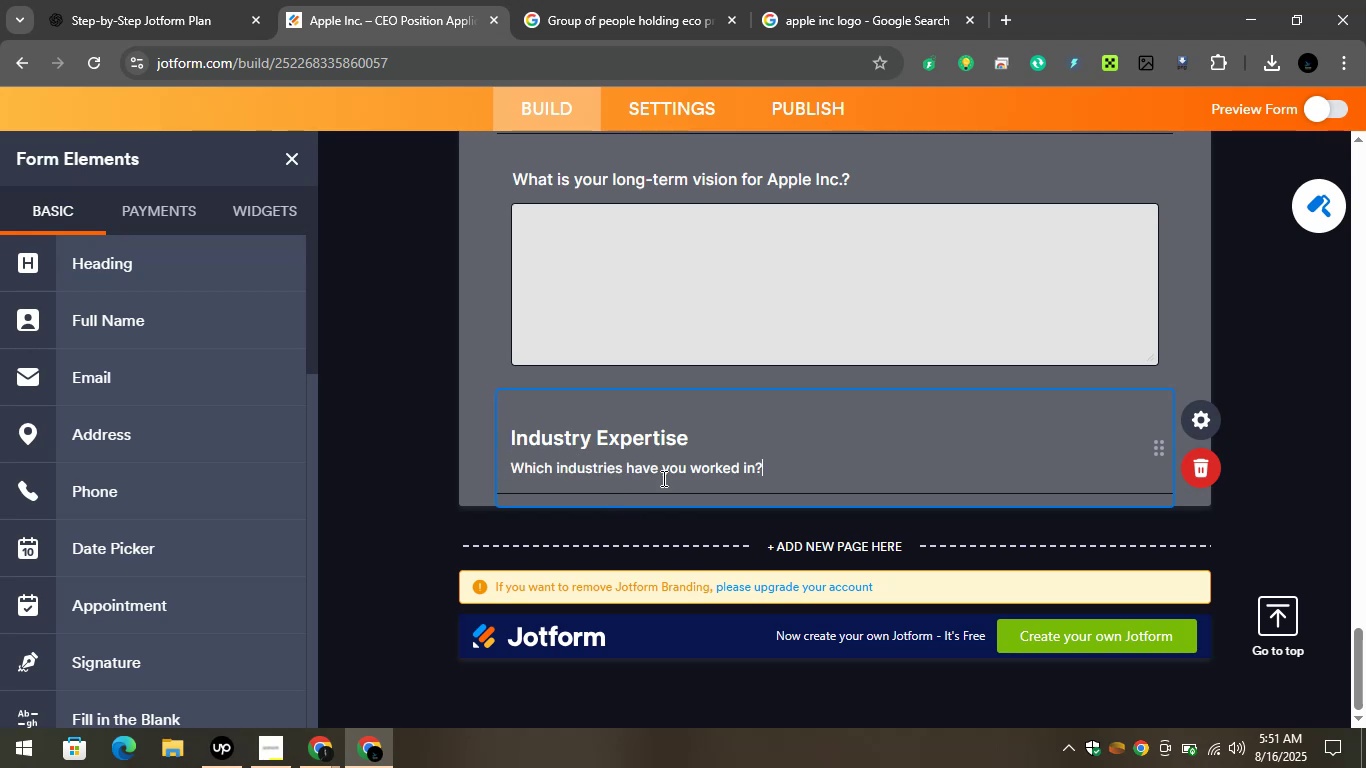 
left_click_drag(start_coordinate=[778, 462], to_coordinate=[492, 470])
 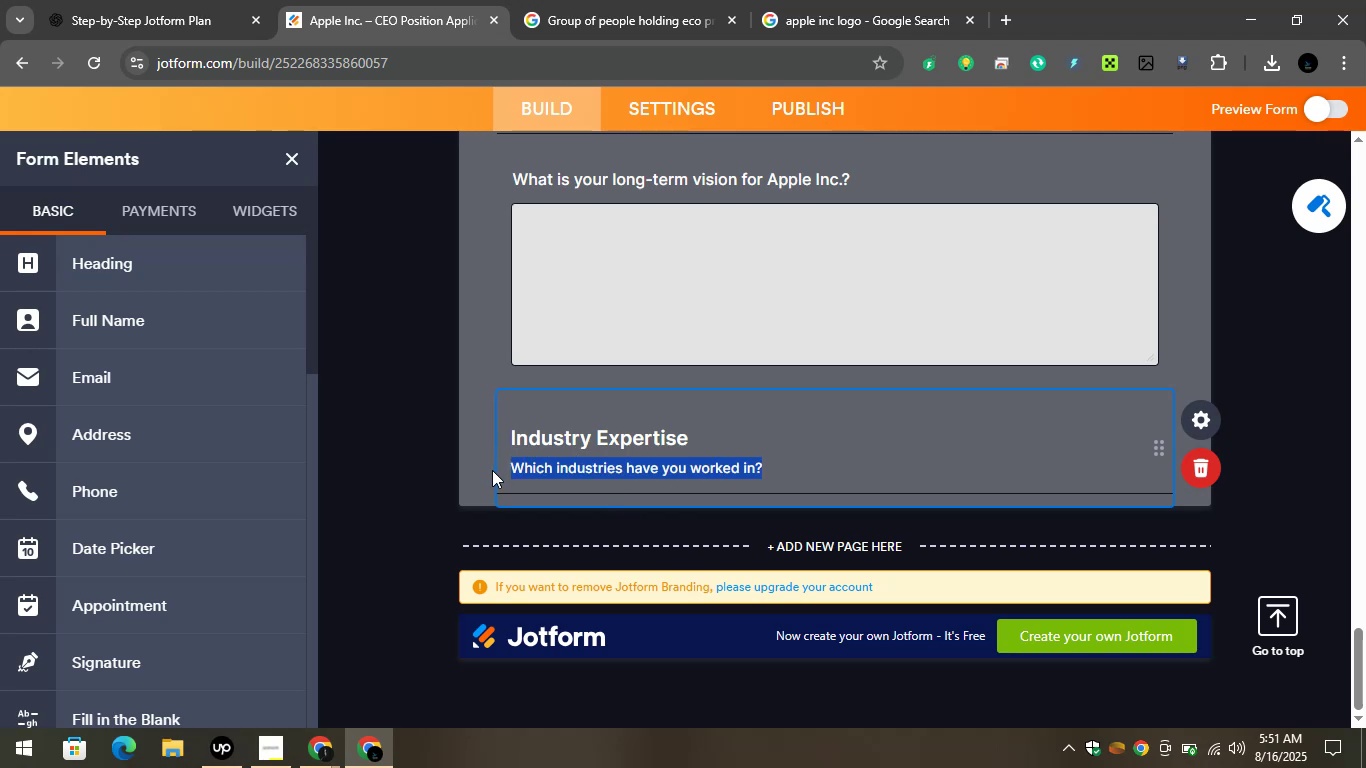 
key(Control+X)
 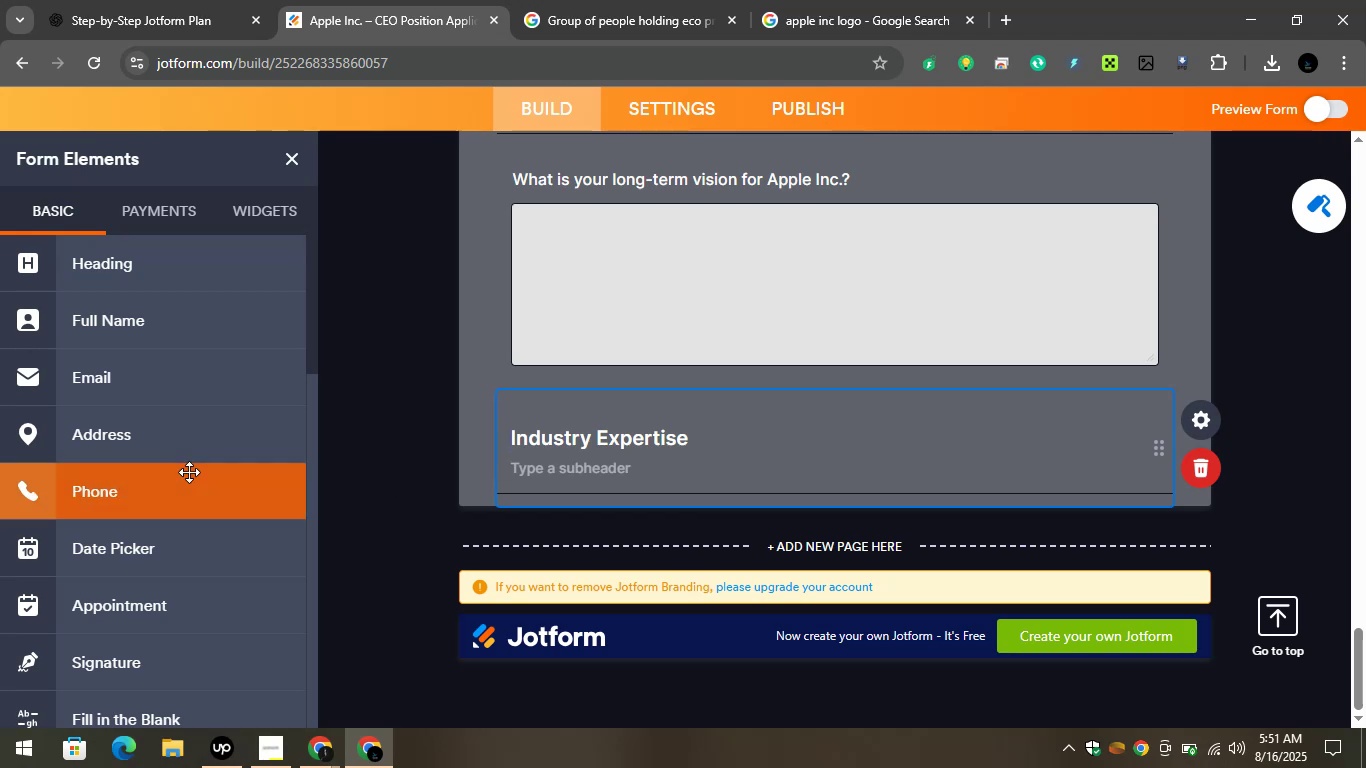 
scroll: coordinate [149, 433], scroll_direction: down, amount: 4.0
 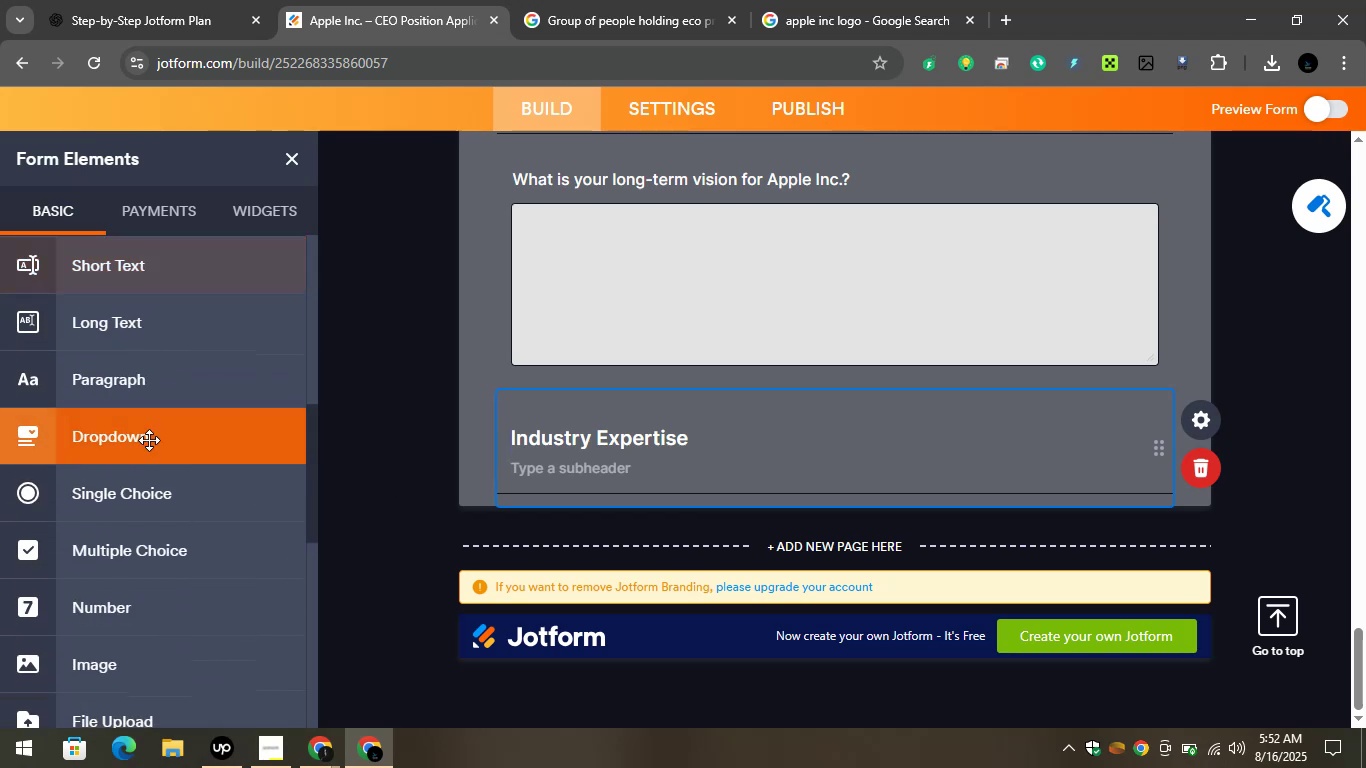 
left_click_drag(start_coordinate=[152, 442], to_coordinate=[637, 493])
 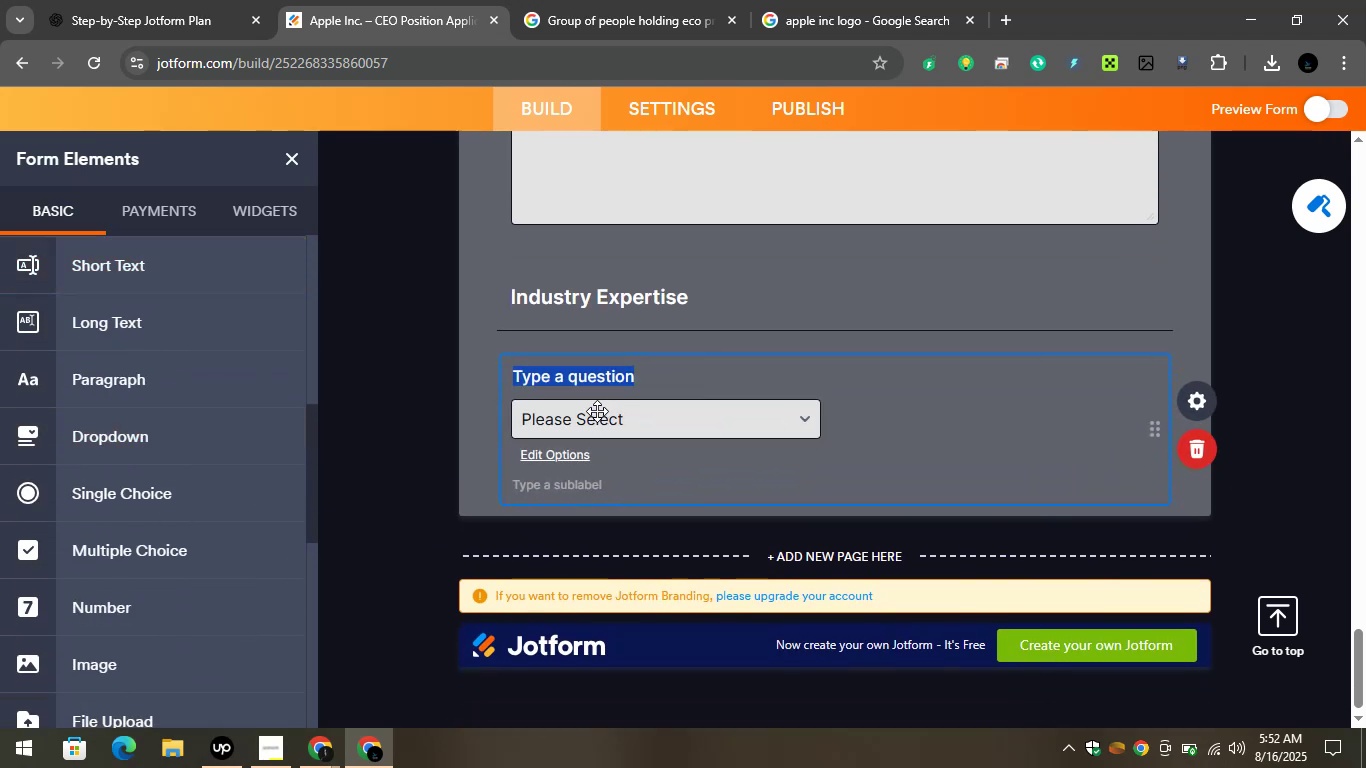 
key(Control+V)
 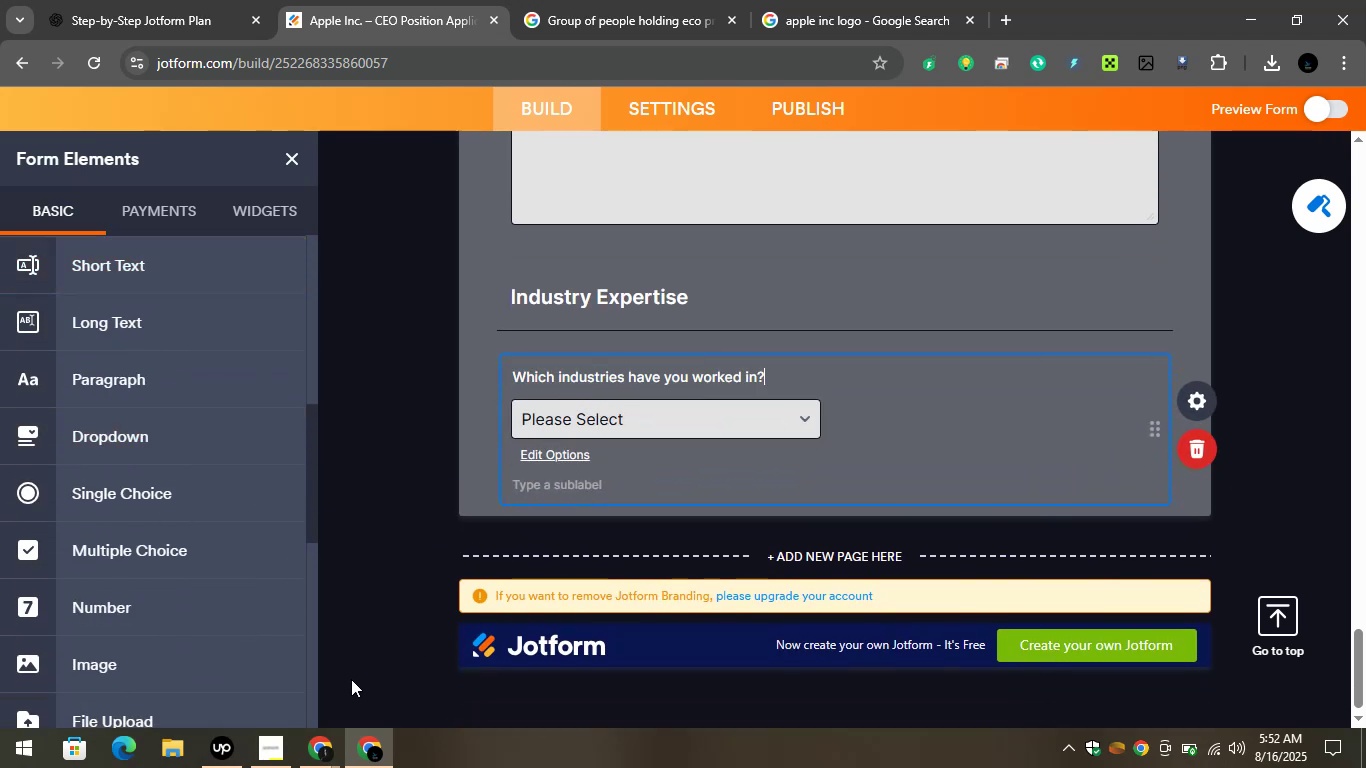 
left_click([332, 749])
 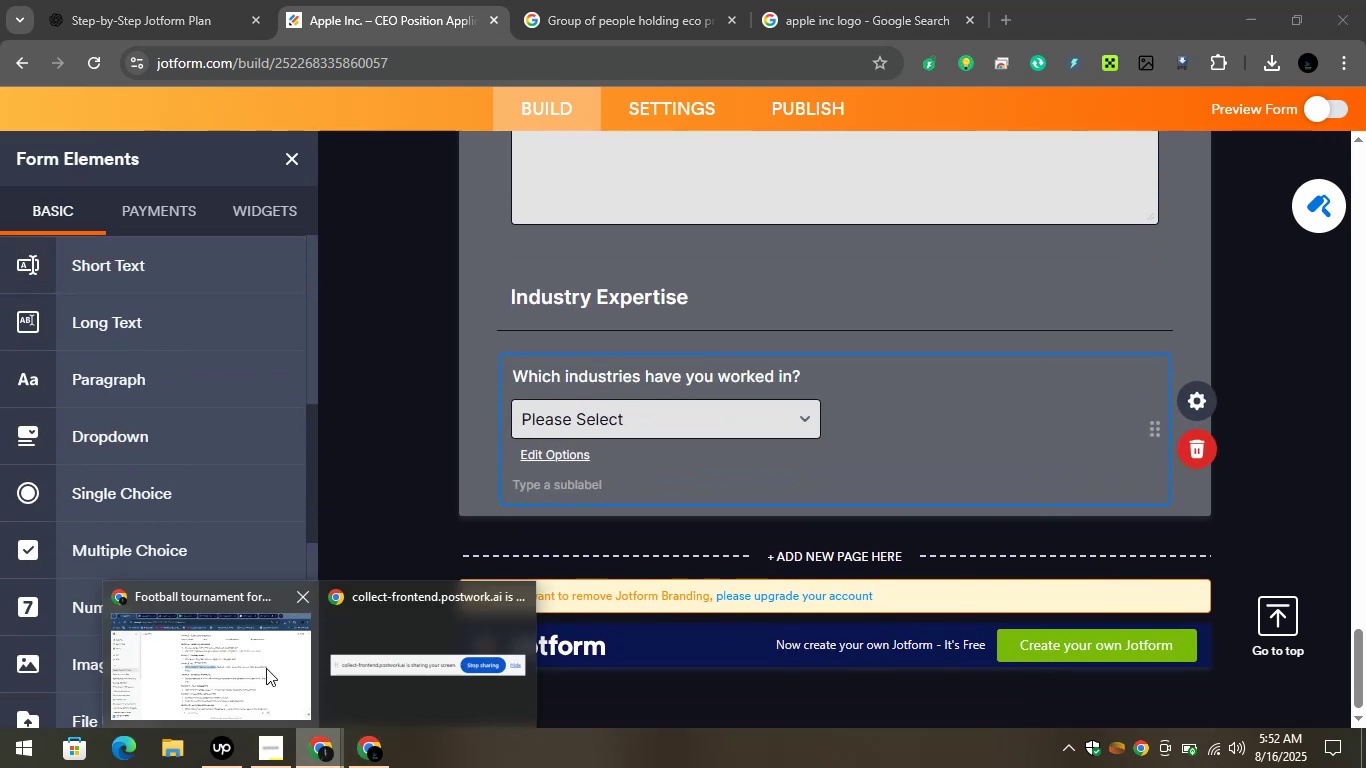 
left_click([266, 668])
 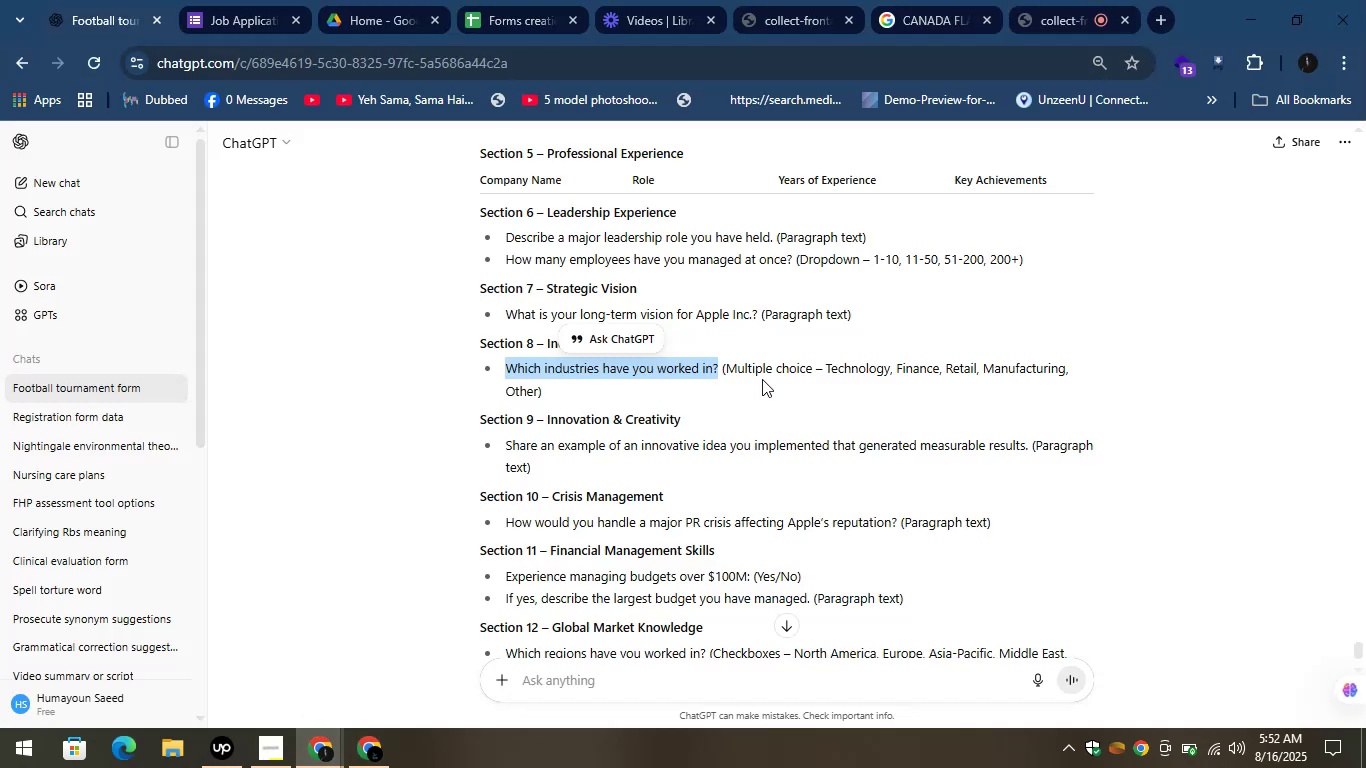 
left_click([761, 379])
 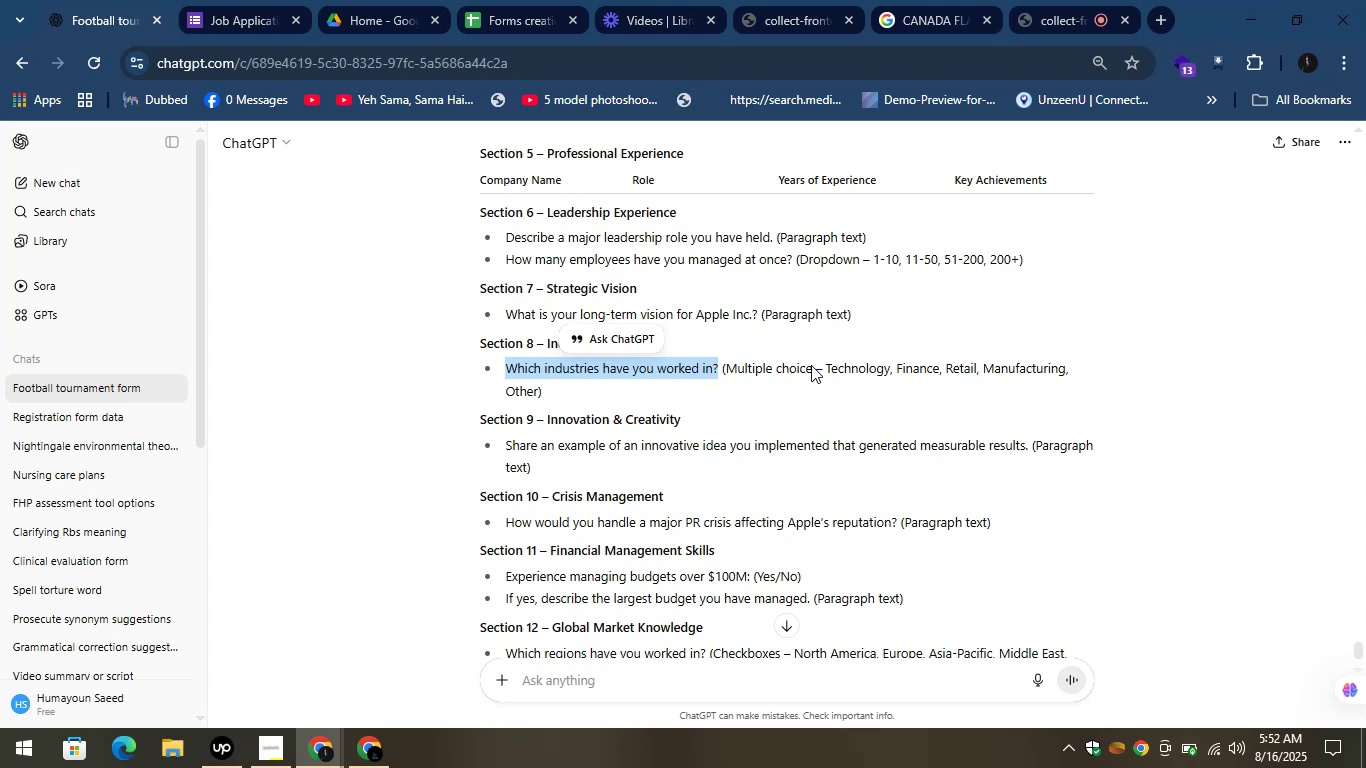 
left_click_drag(start_coordinate=[818, 366], to_coordinate=[893, 374])
 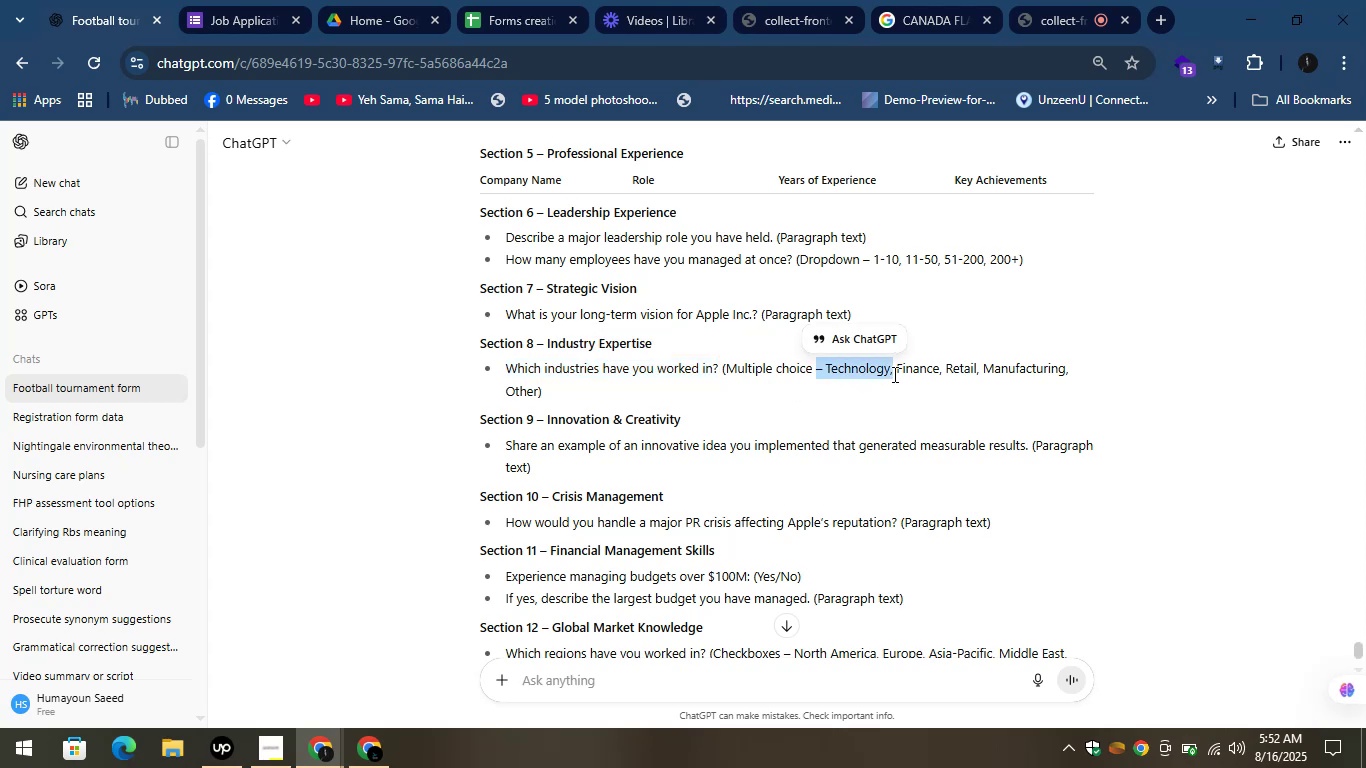 
left_click([893, 374])
 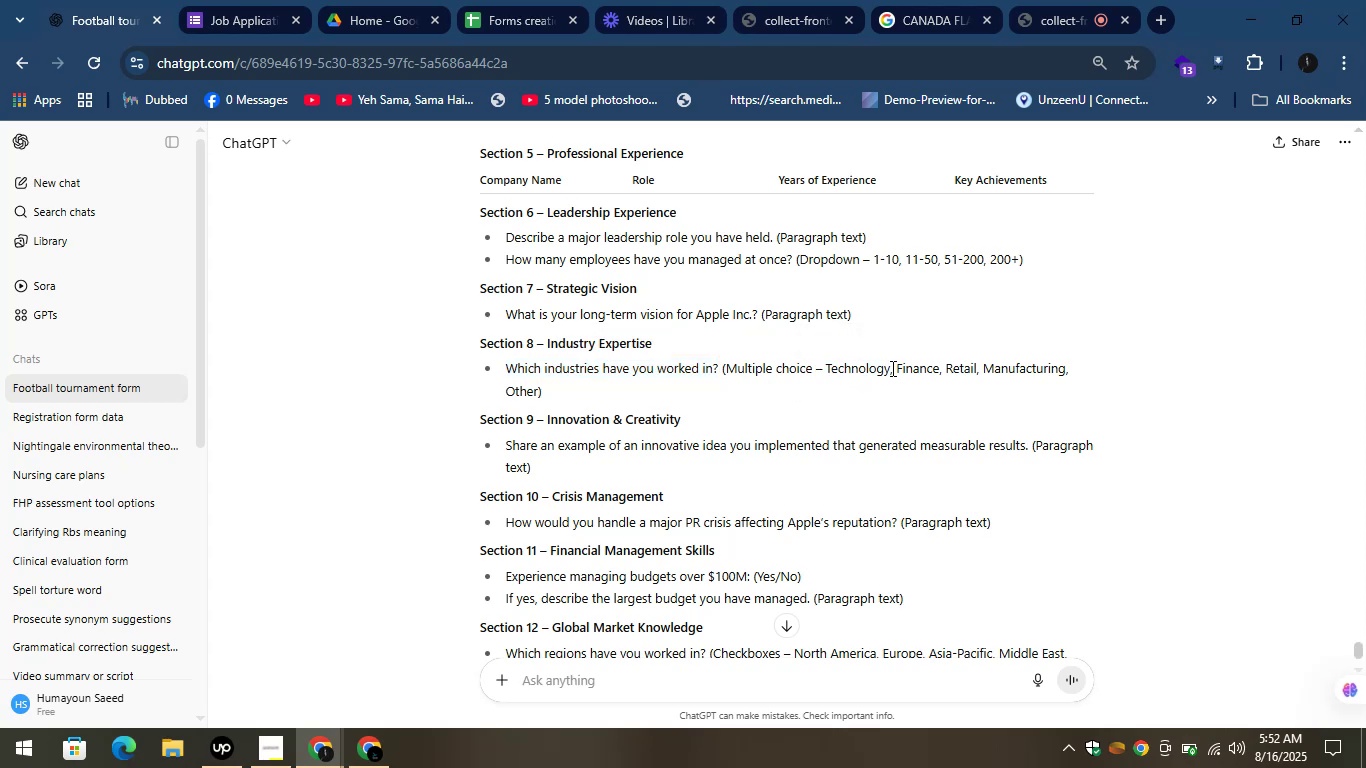 
left_click_drag(start_coordinate=[885, 365], to_coordinate=[876, 370])
 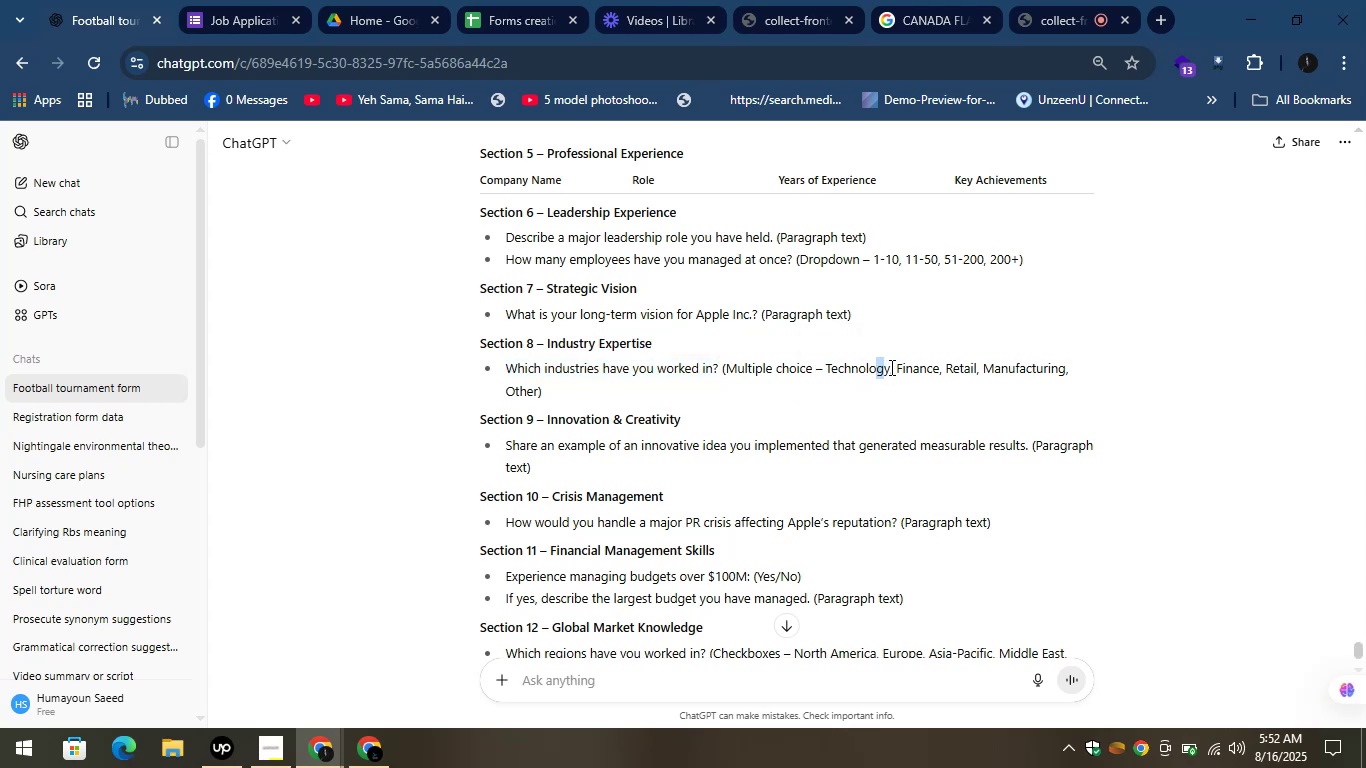 
left_click_drag(start_coordinate=[890, 367], to_coordinate=[824, 372])
 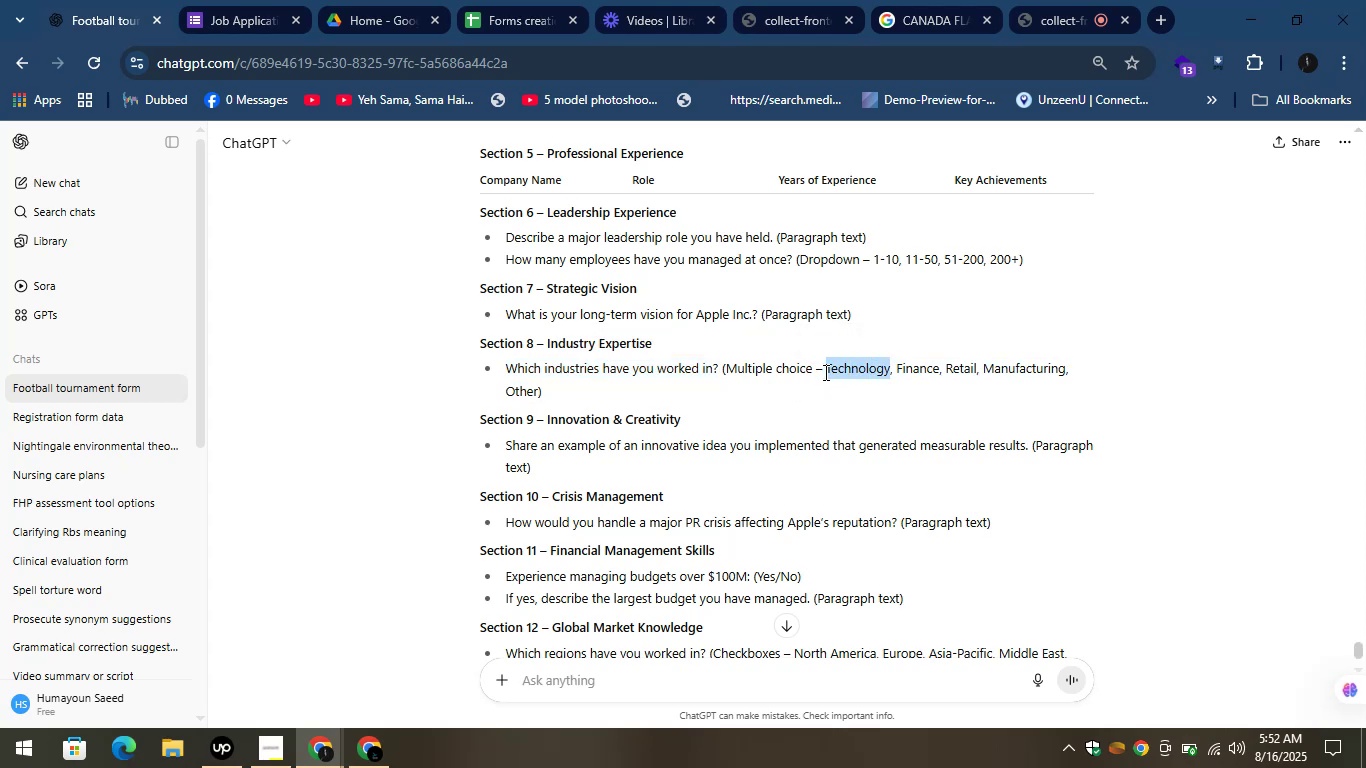 
key(Control+C)
 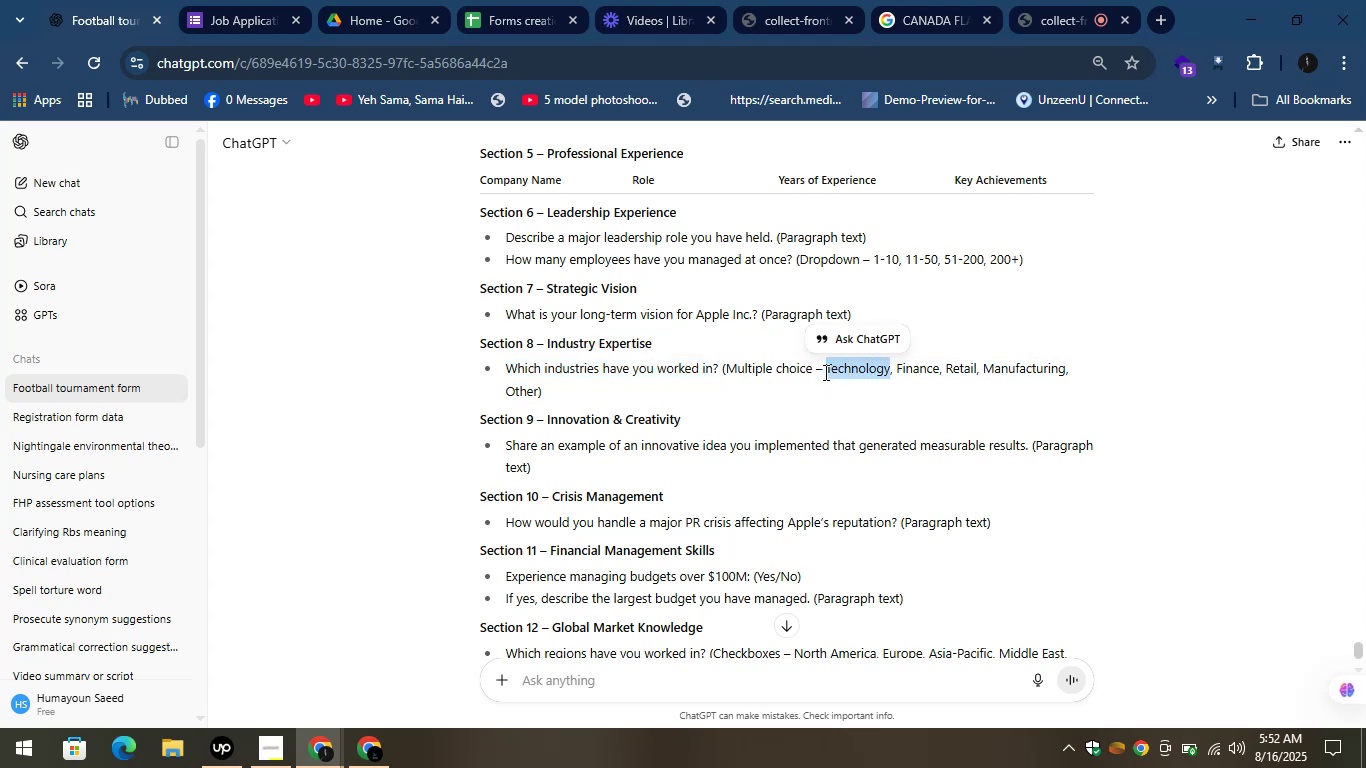 
key(Control+C)
 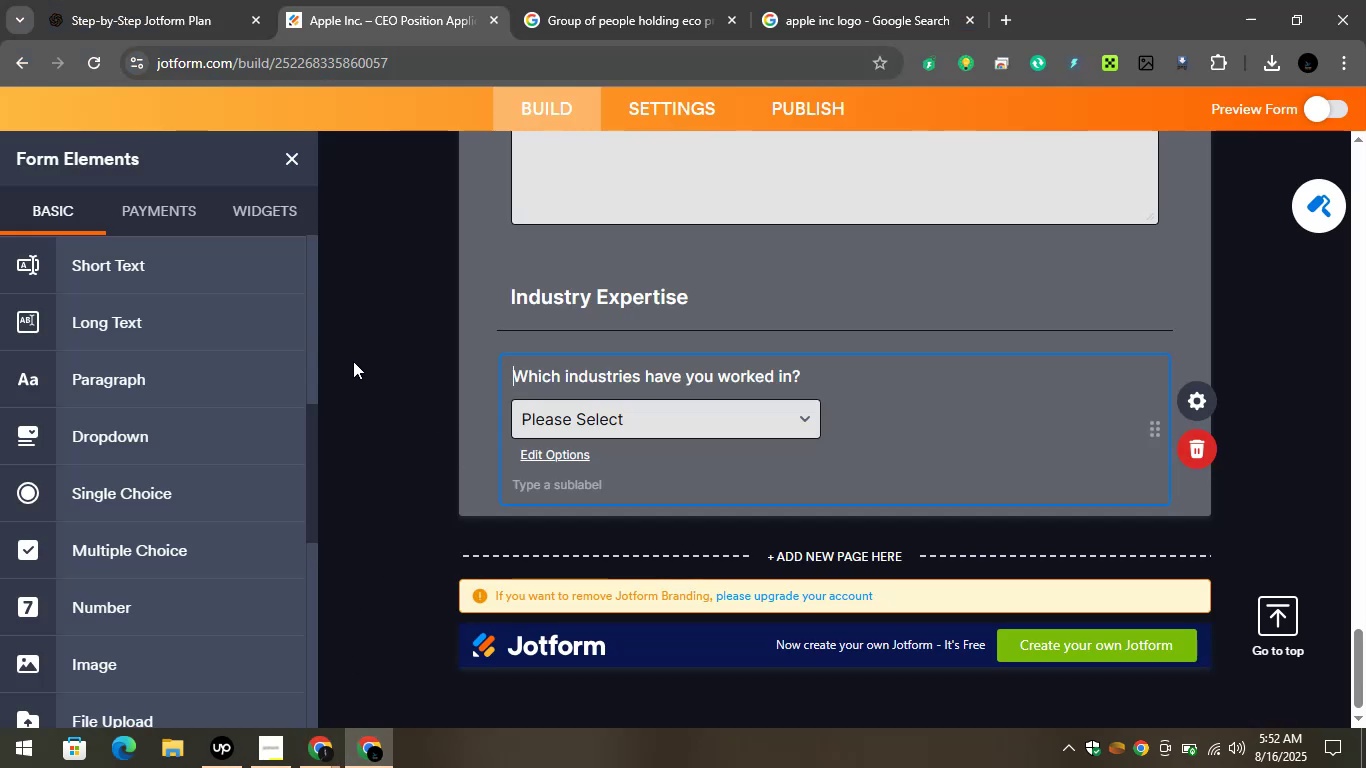 
wait(5.27)
 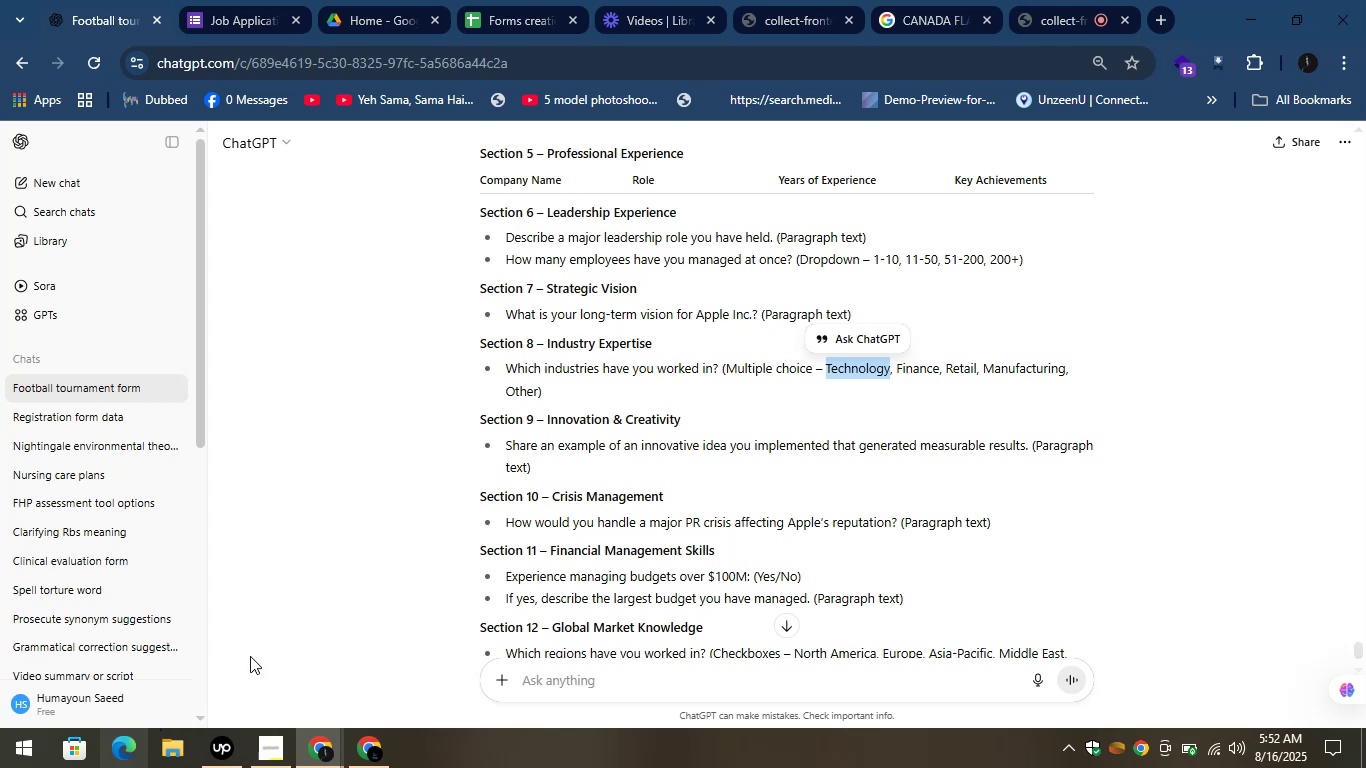 
left_click([331, 388])
 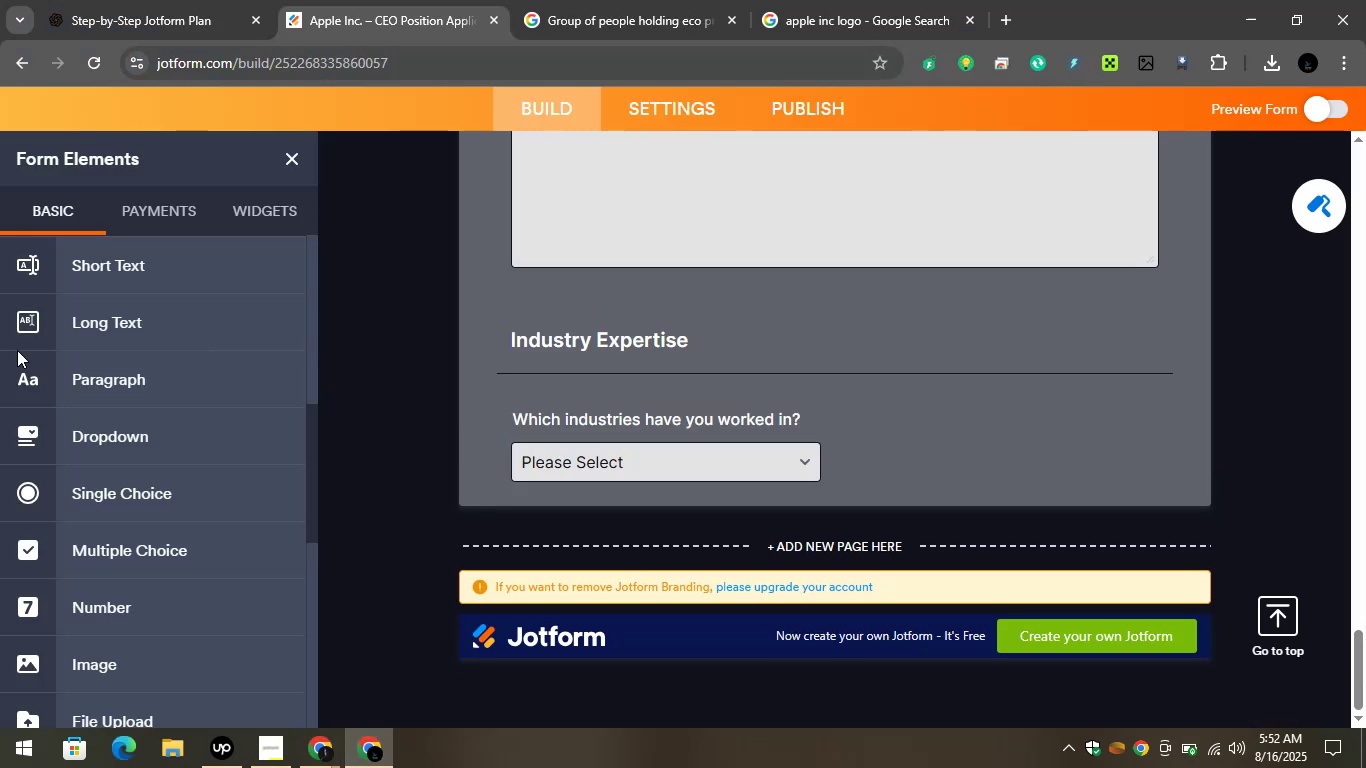 
scroll: coordinate [98, 275], scroll_direction: up, amount: 7.0
 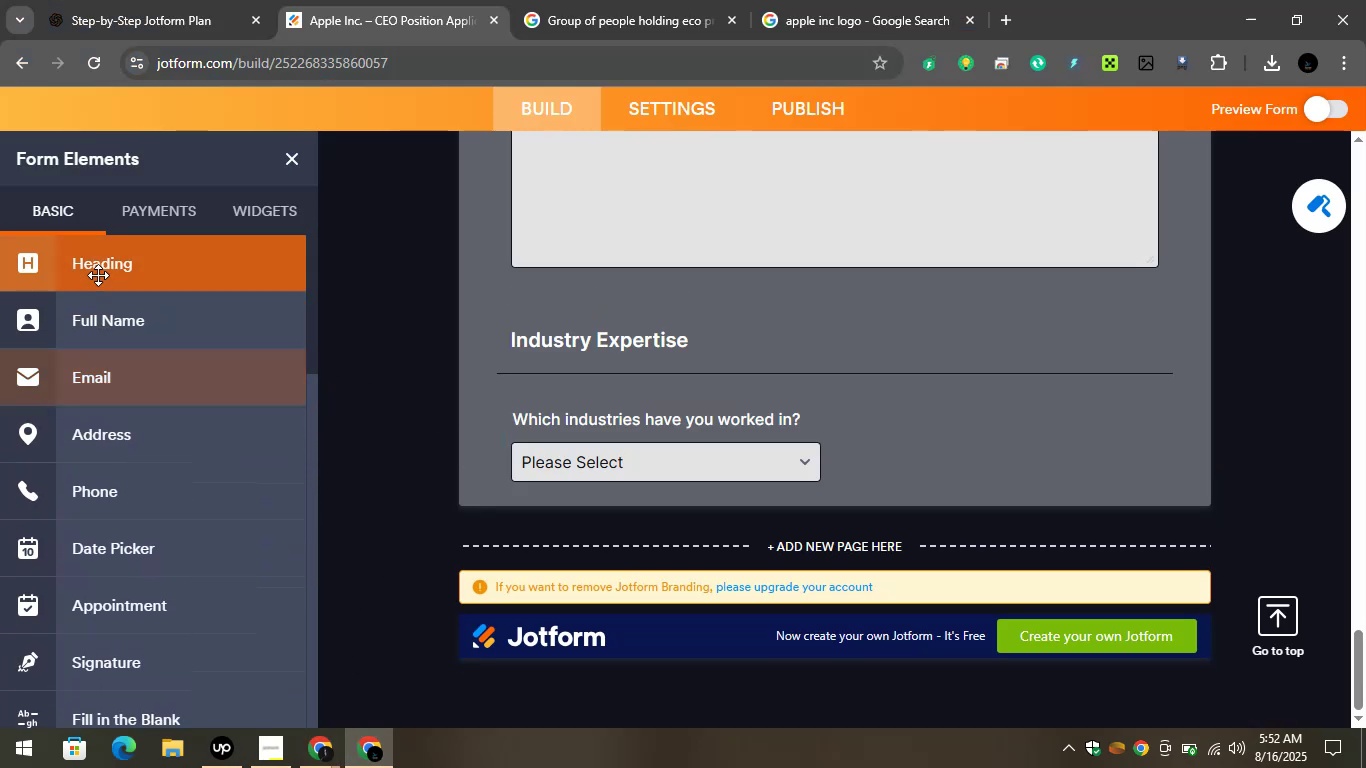 
left_click_drag(start_coordinate=[99, 275], to_coordinate=[616, 526])
 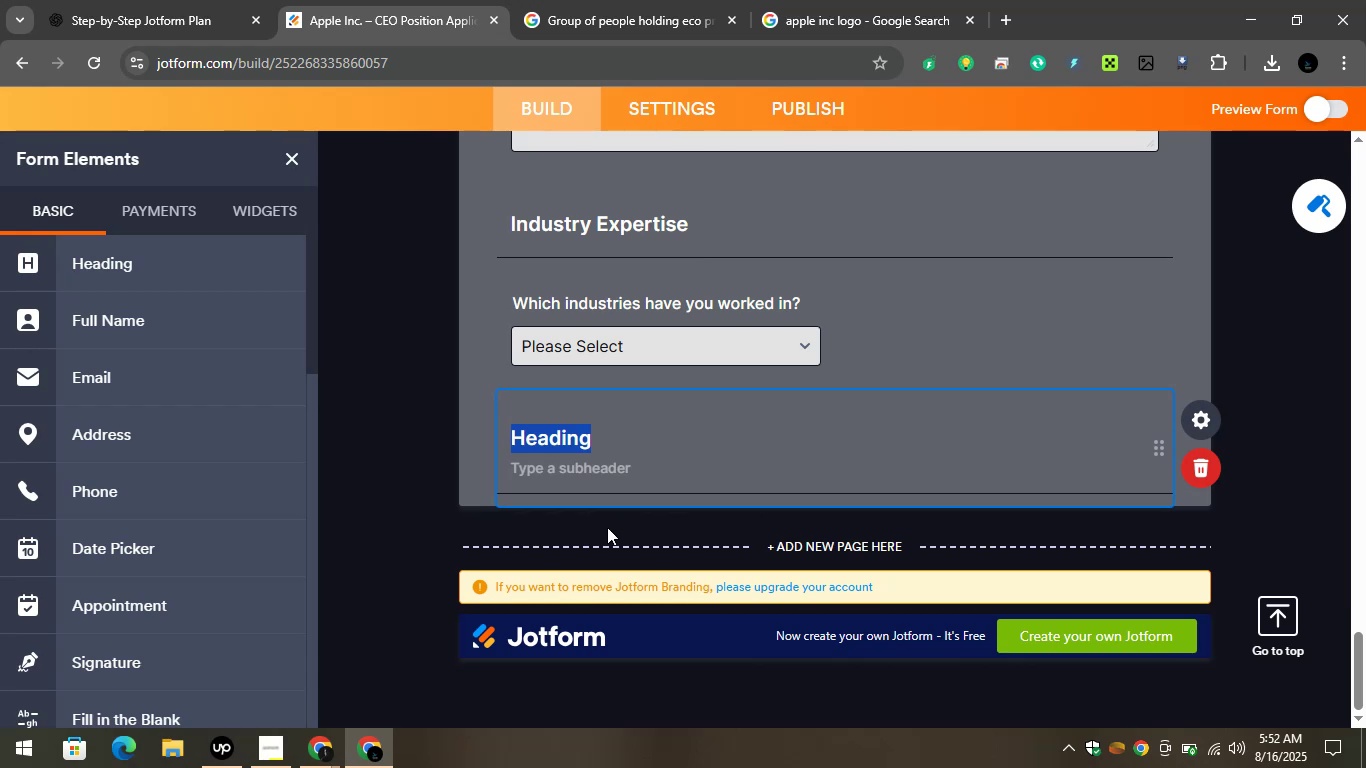 
wait(9.37)
 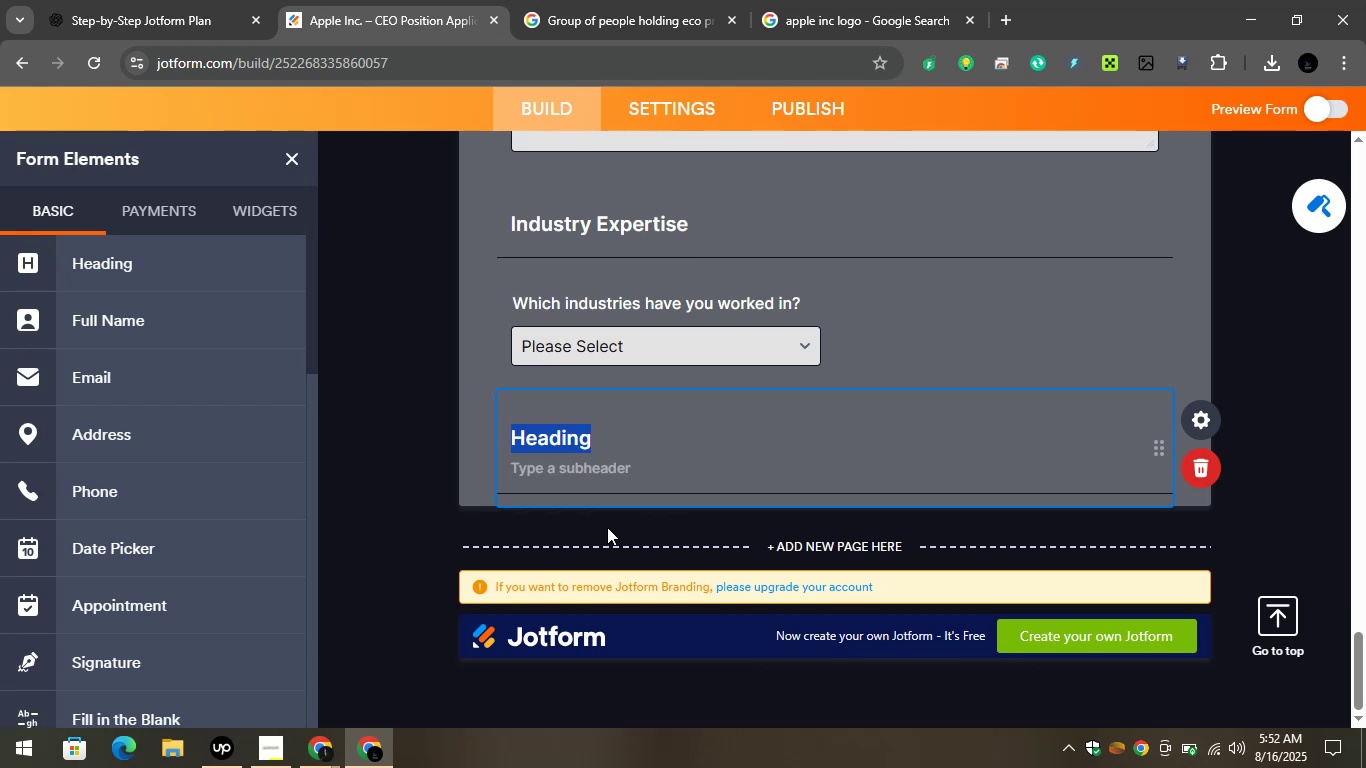 
key(Control+V)
 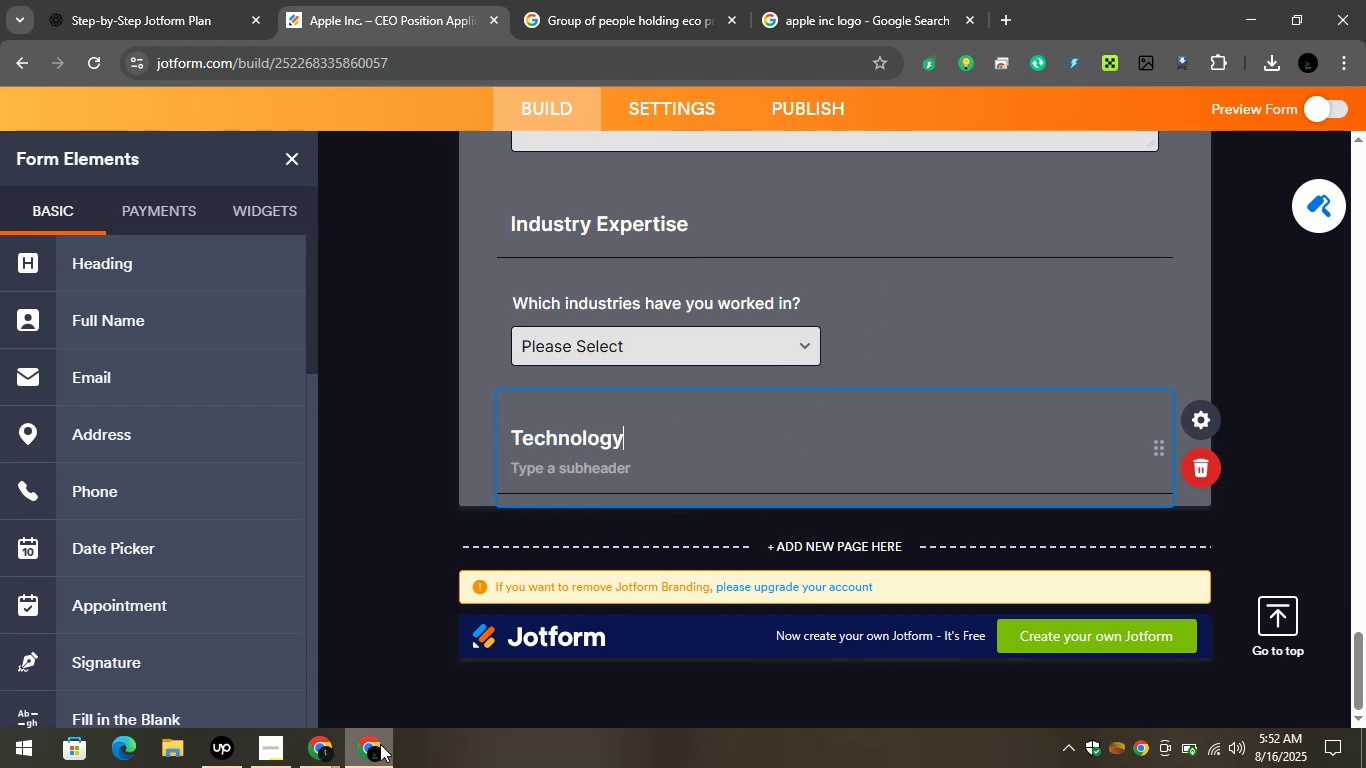 
left_click([318, 744])
 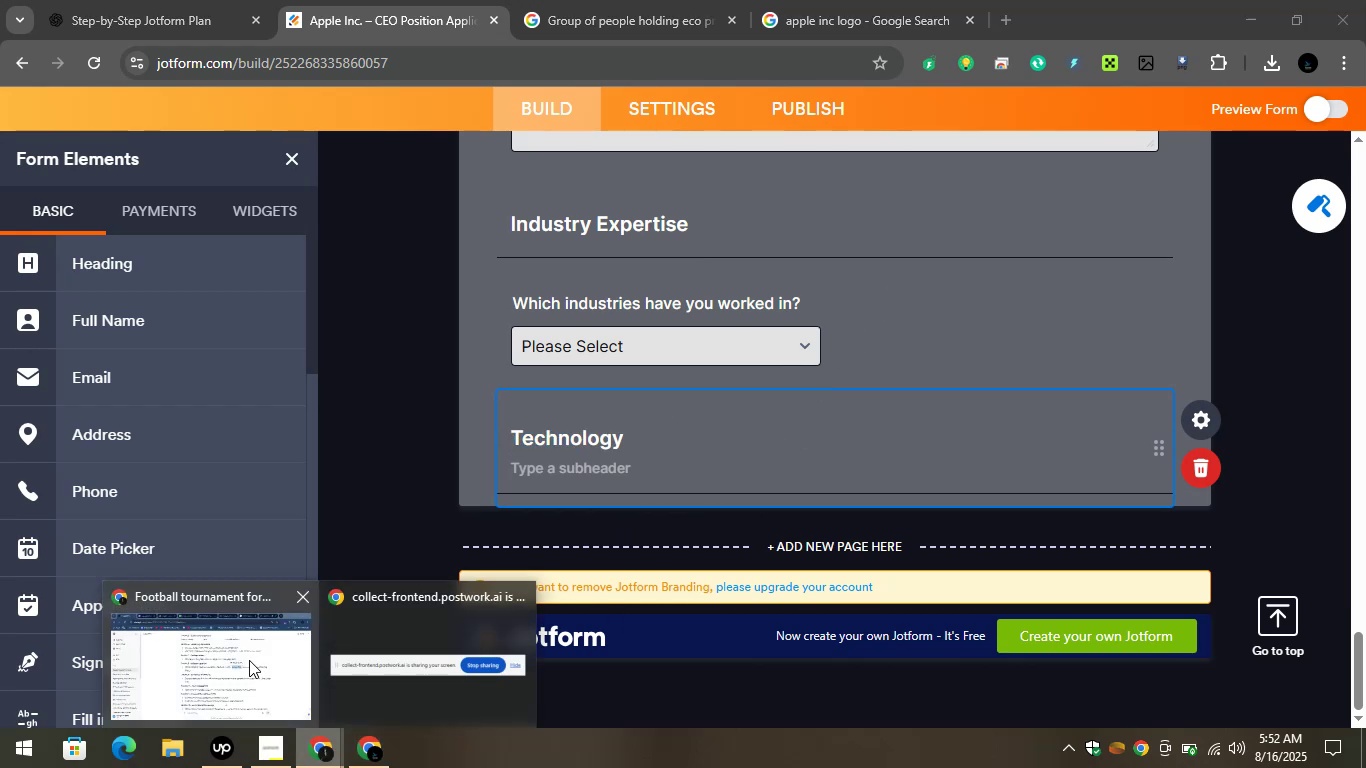 
left_click([249, 660])
 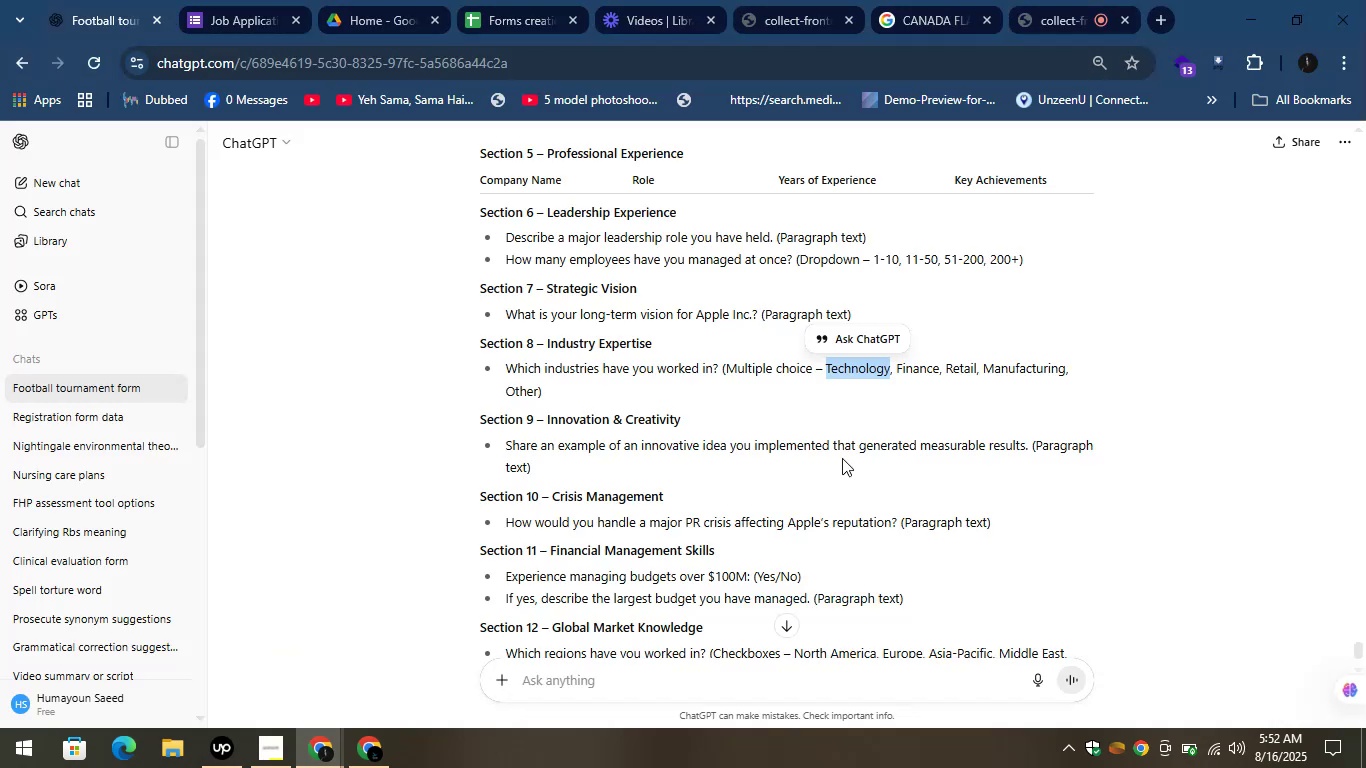 
right_click([866, 376])
 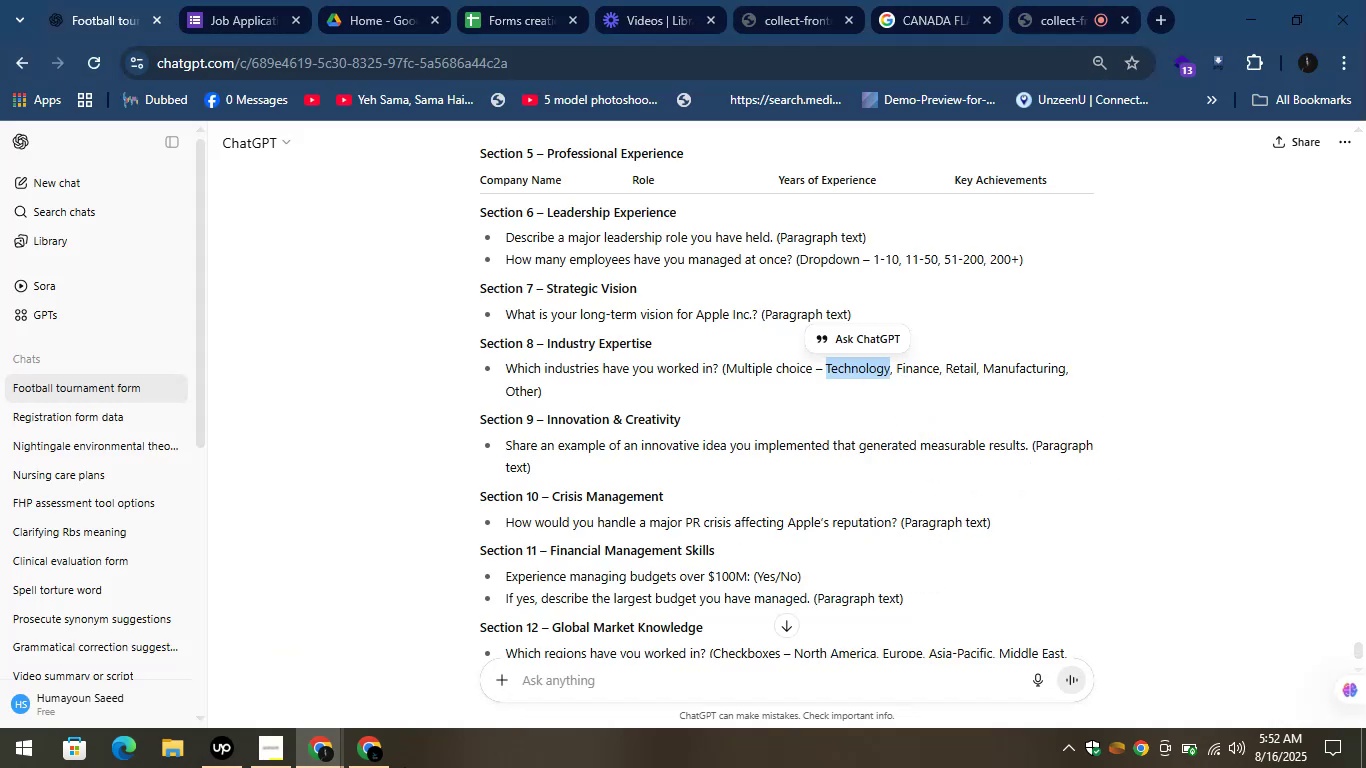 
left_click([389, 746])
 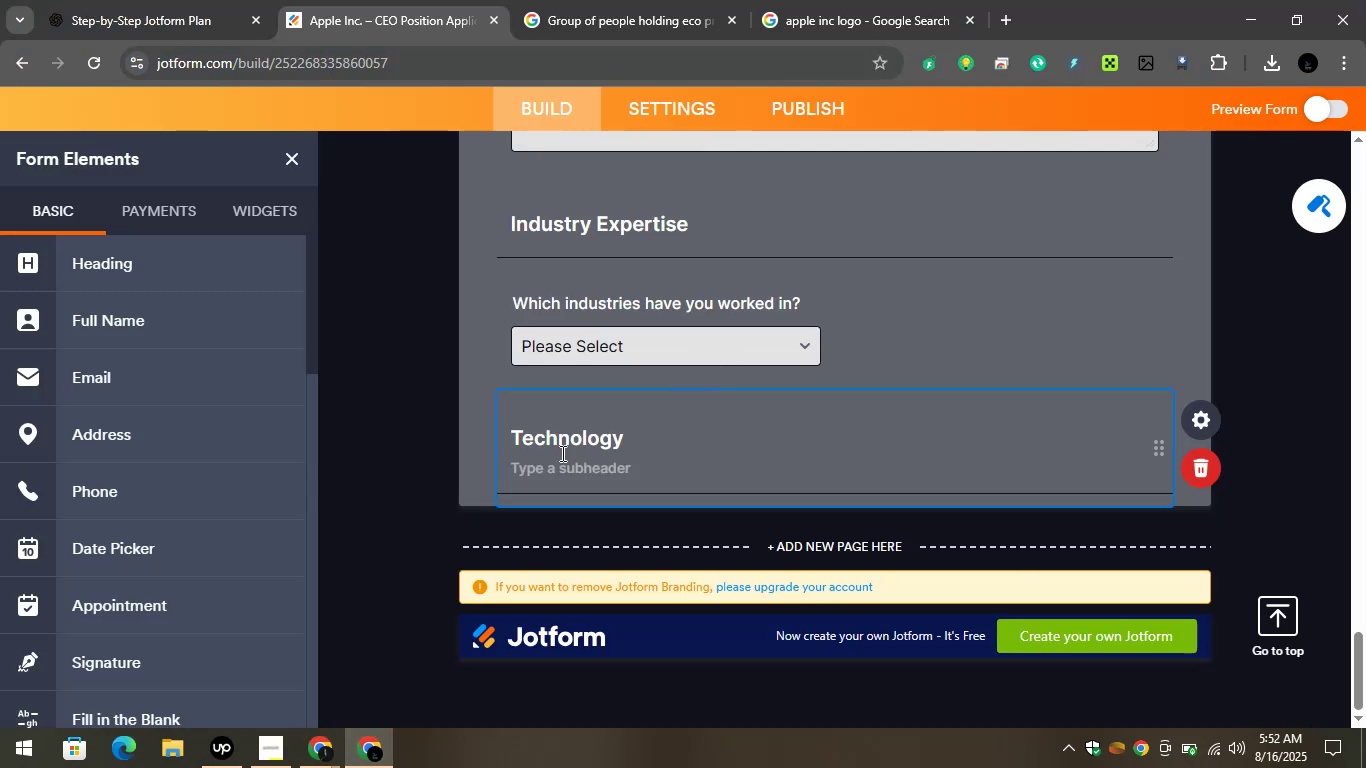 
scroll: coordinate [558, 454], scroll_direction: up, amount: 1.0
 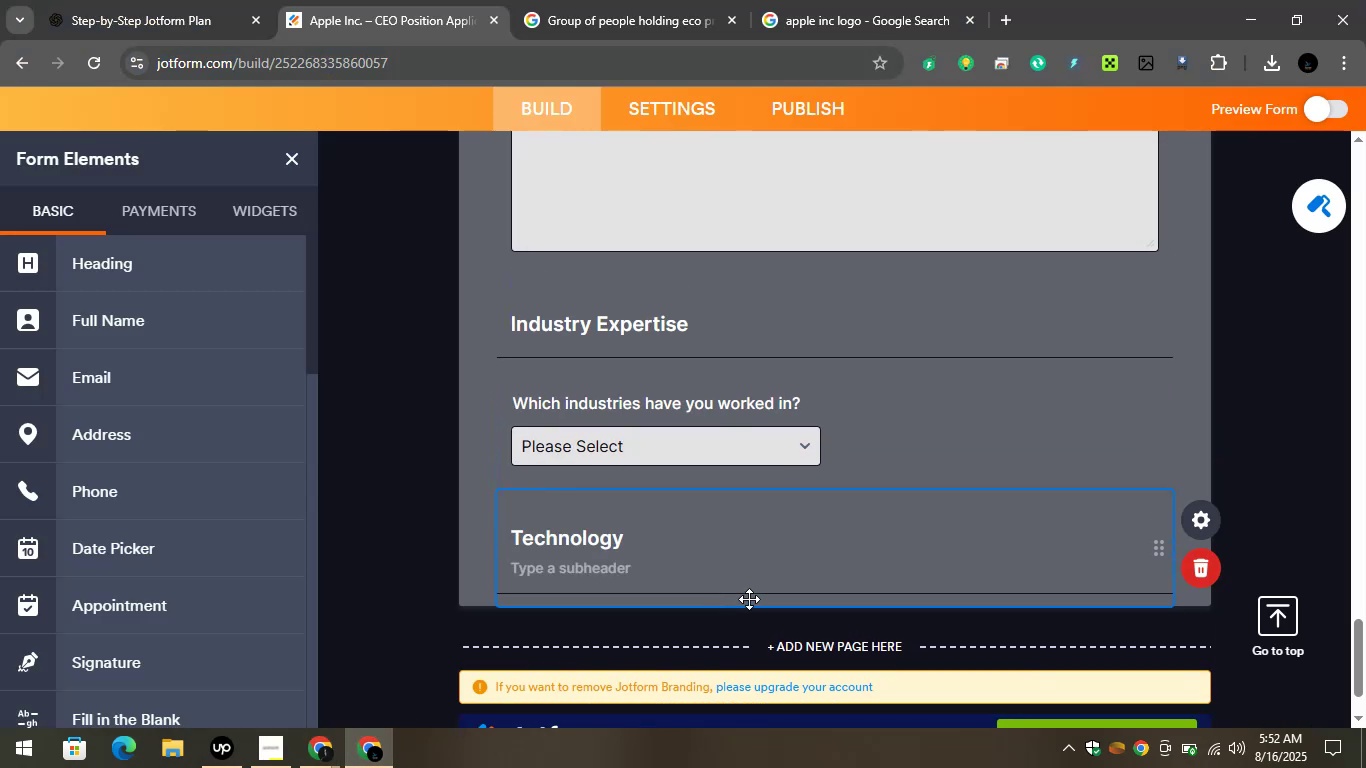 
left_click([1204, 565])
 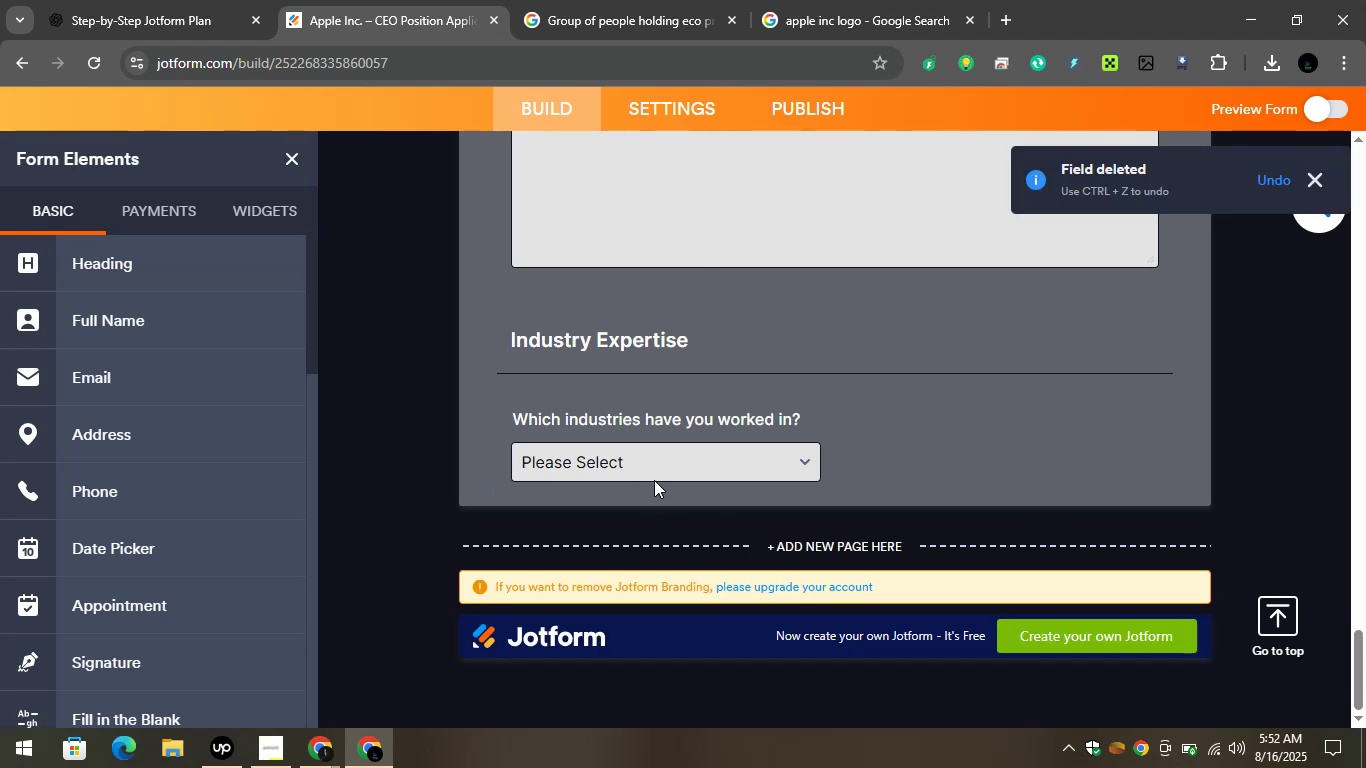 
left_click([654, 465])
 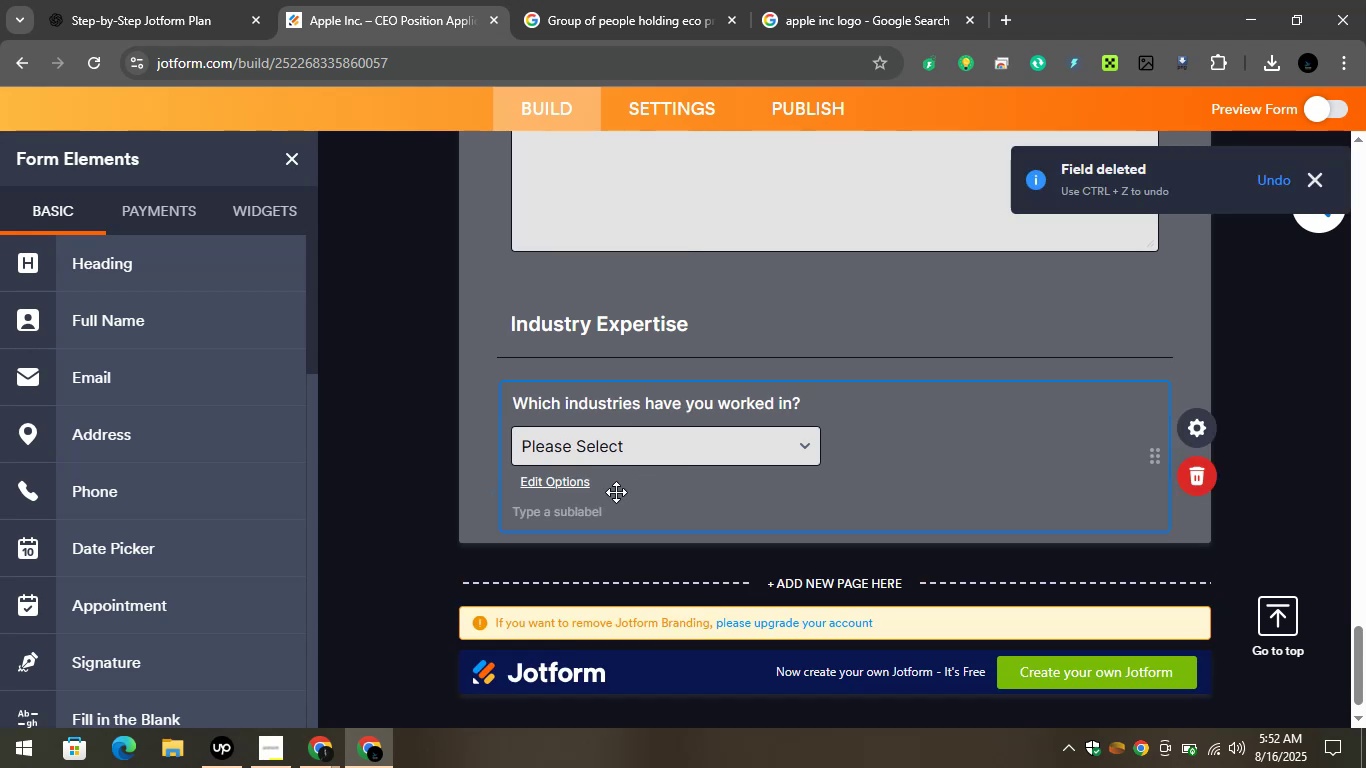 
left_click([581, 492])
 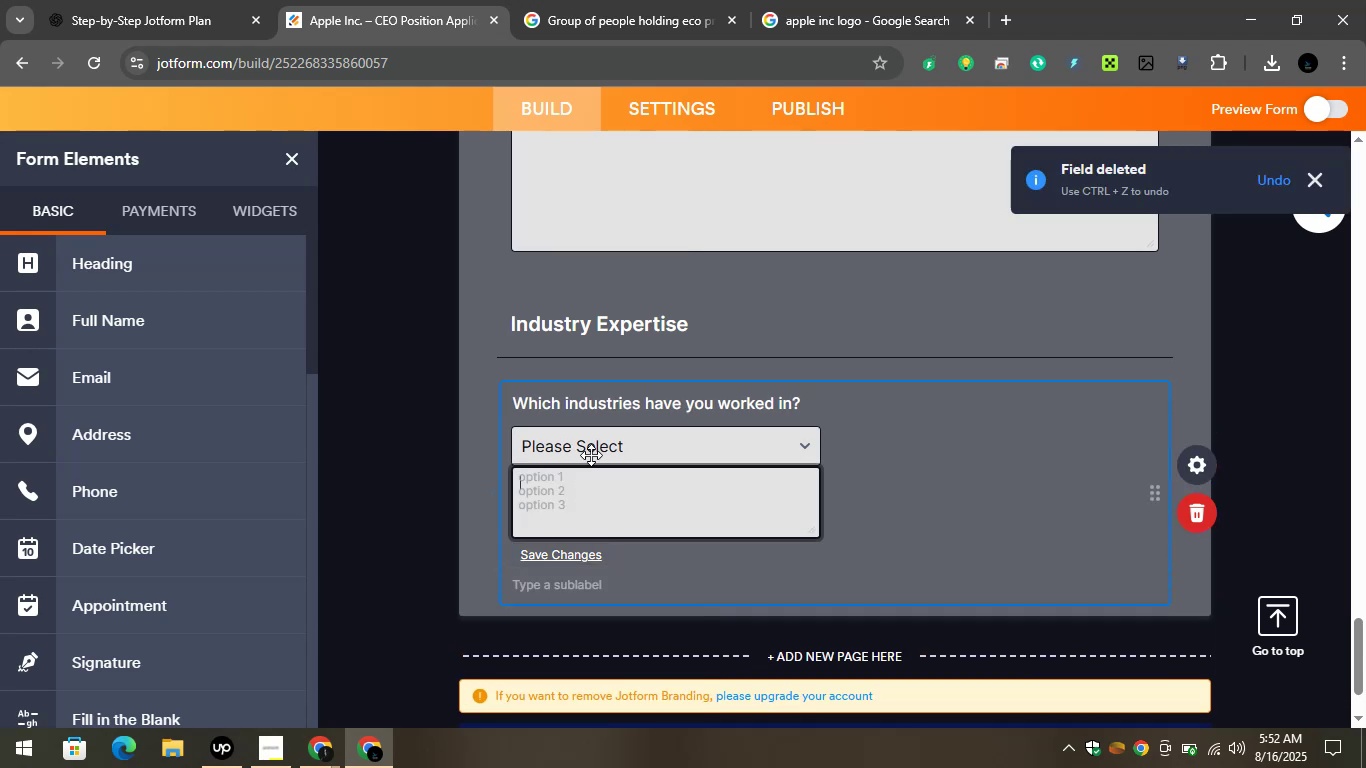 
key(Control+V)
 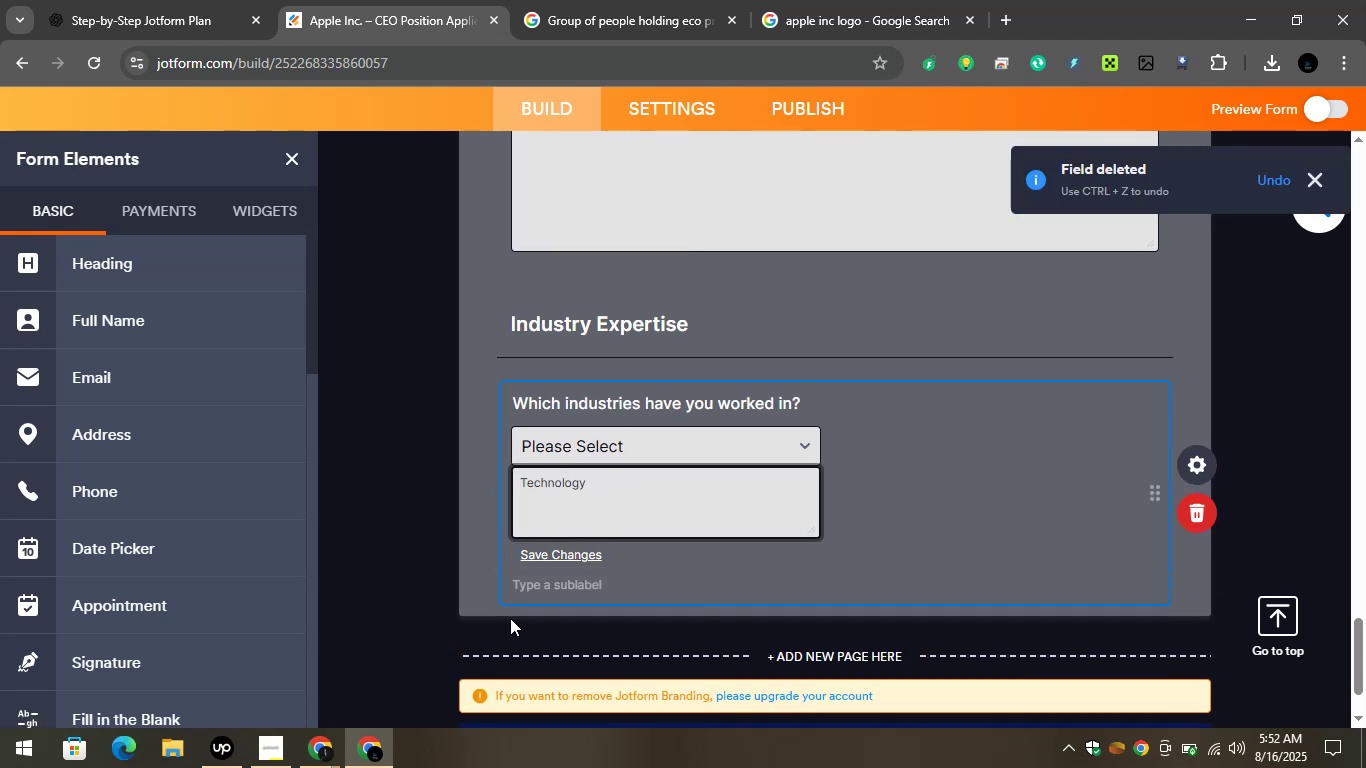 
key(Enter)
 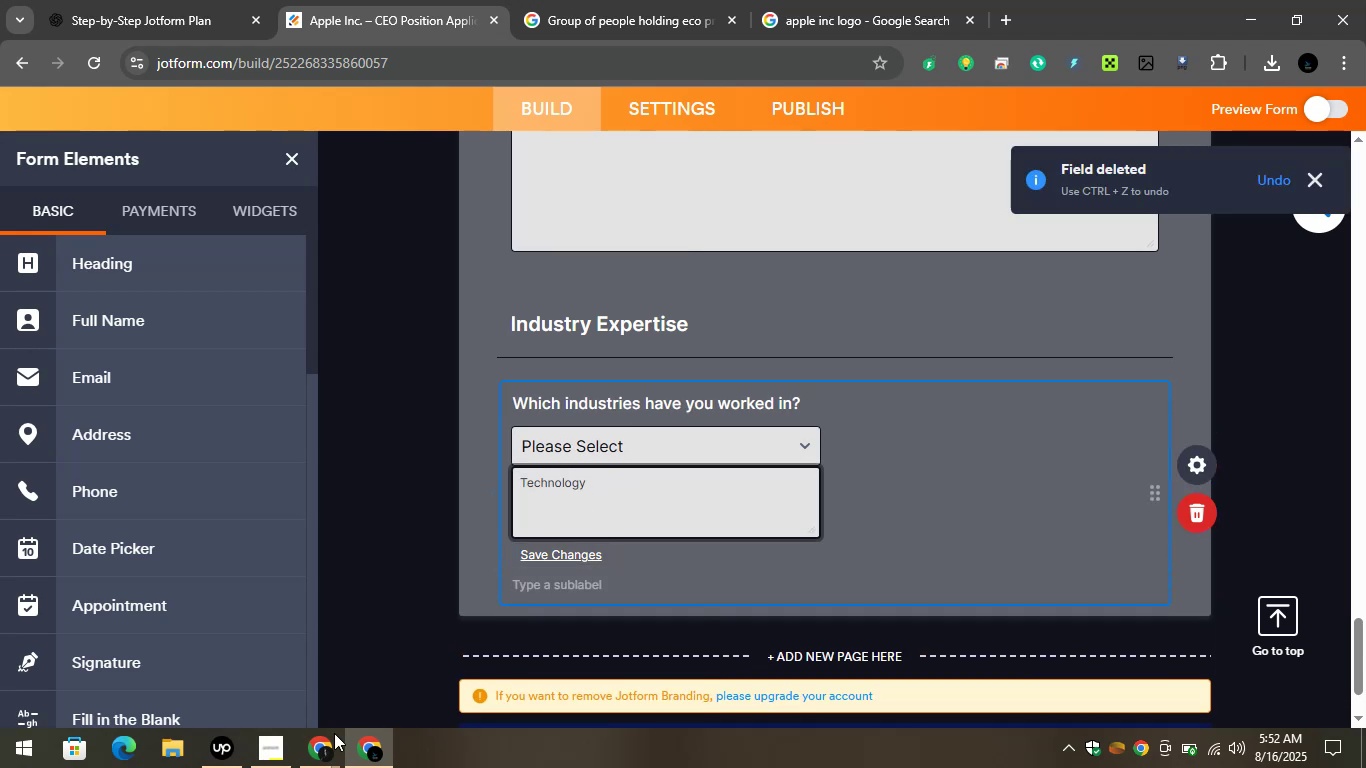 
left_click([320, 739])
 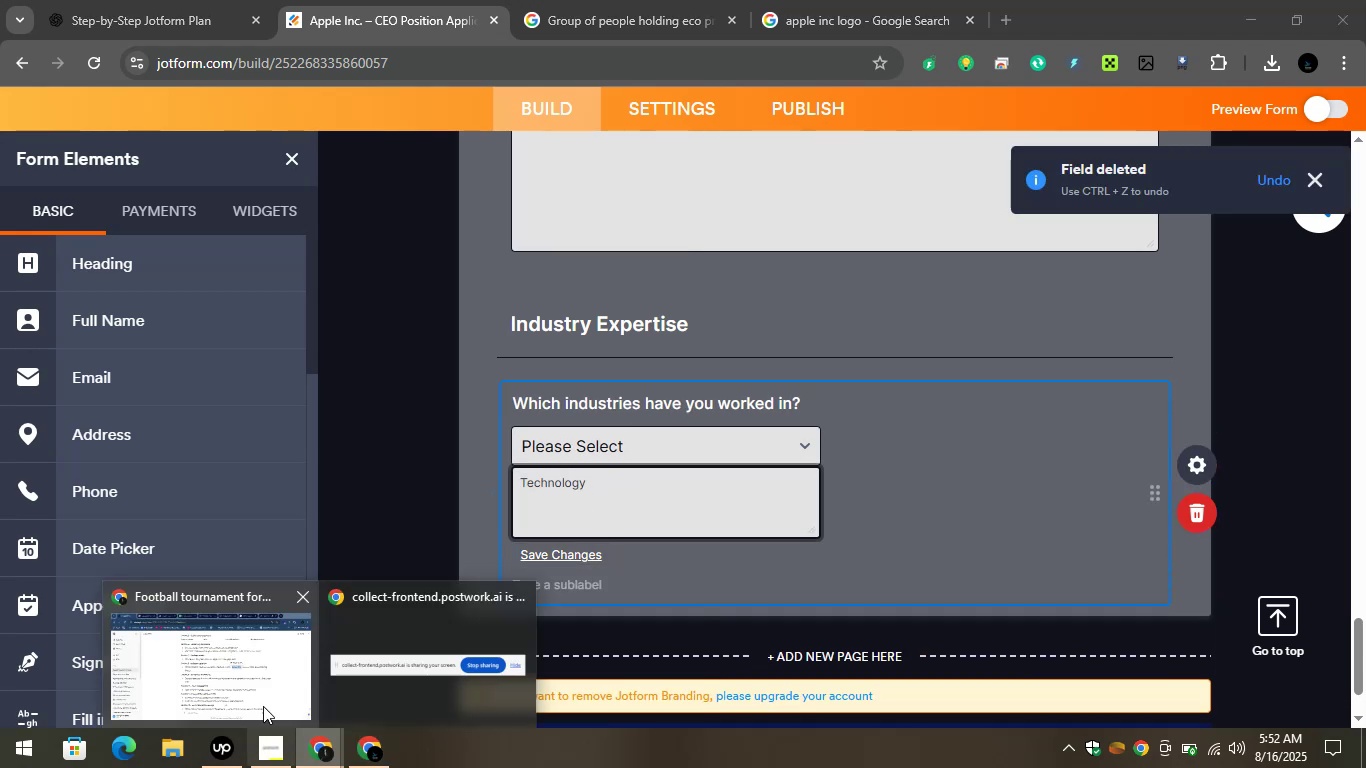 
left_click([241, 682])
 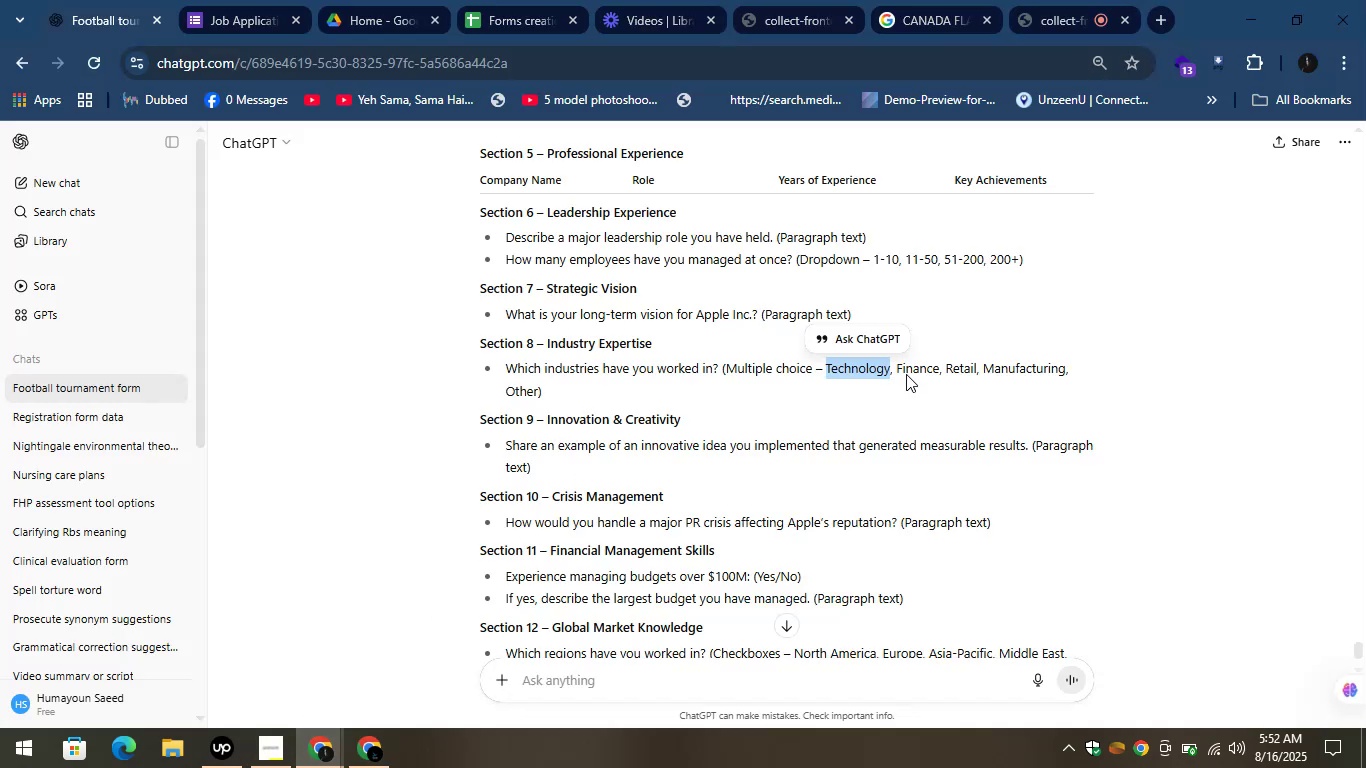 
left_click_drag(start_coordinate=[891, 371], to_coordinate=[978, 367])
 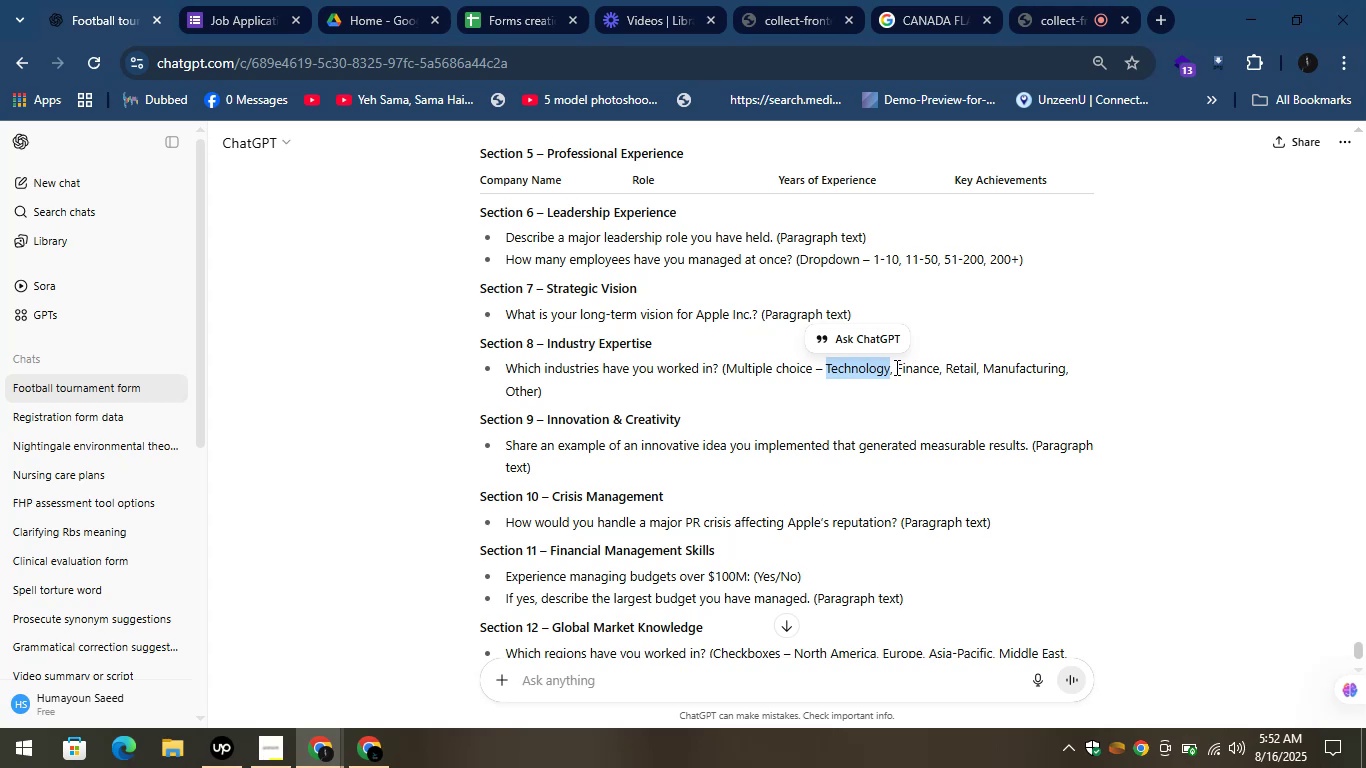 
left_click_drag(start_coordinate=[892, 367], to_coordinate=[976, 375])
 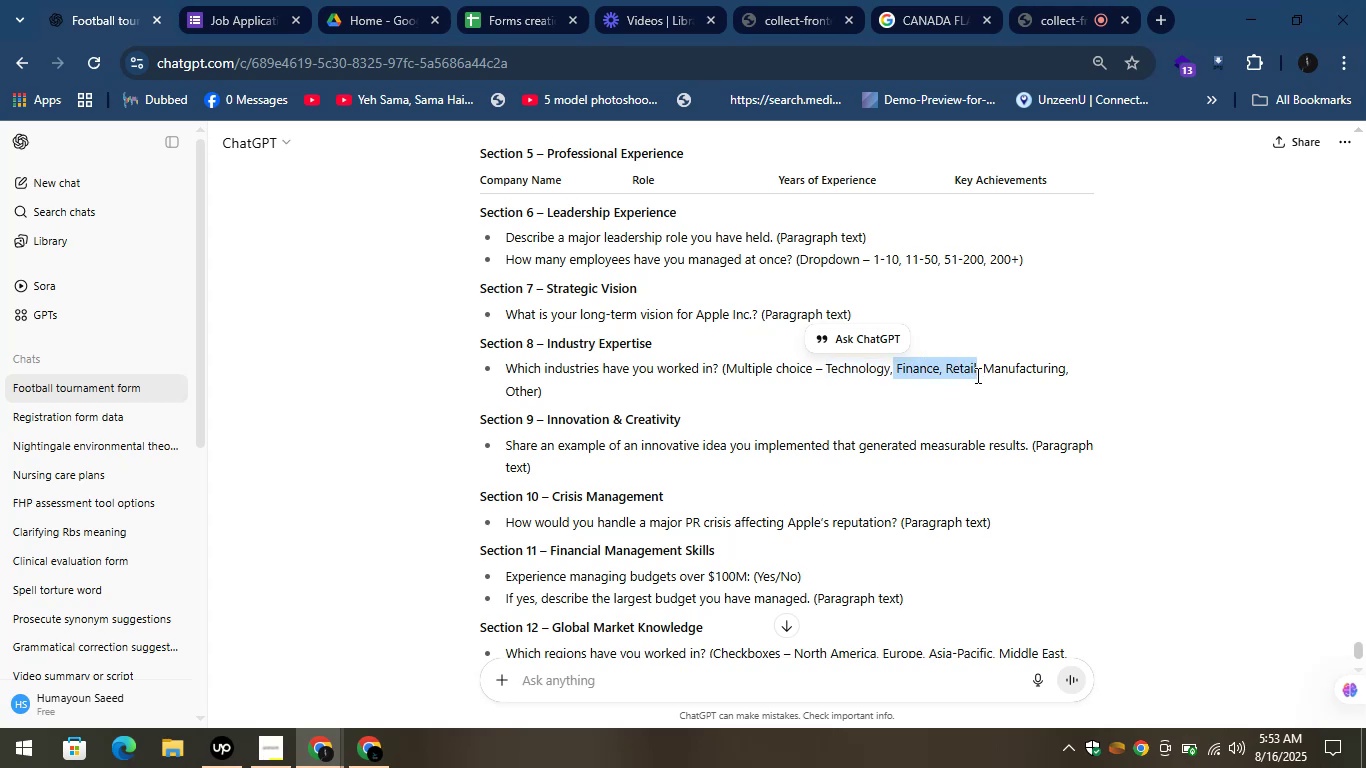 
key(Control+C)
 